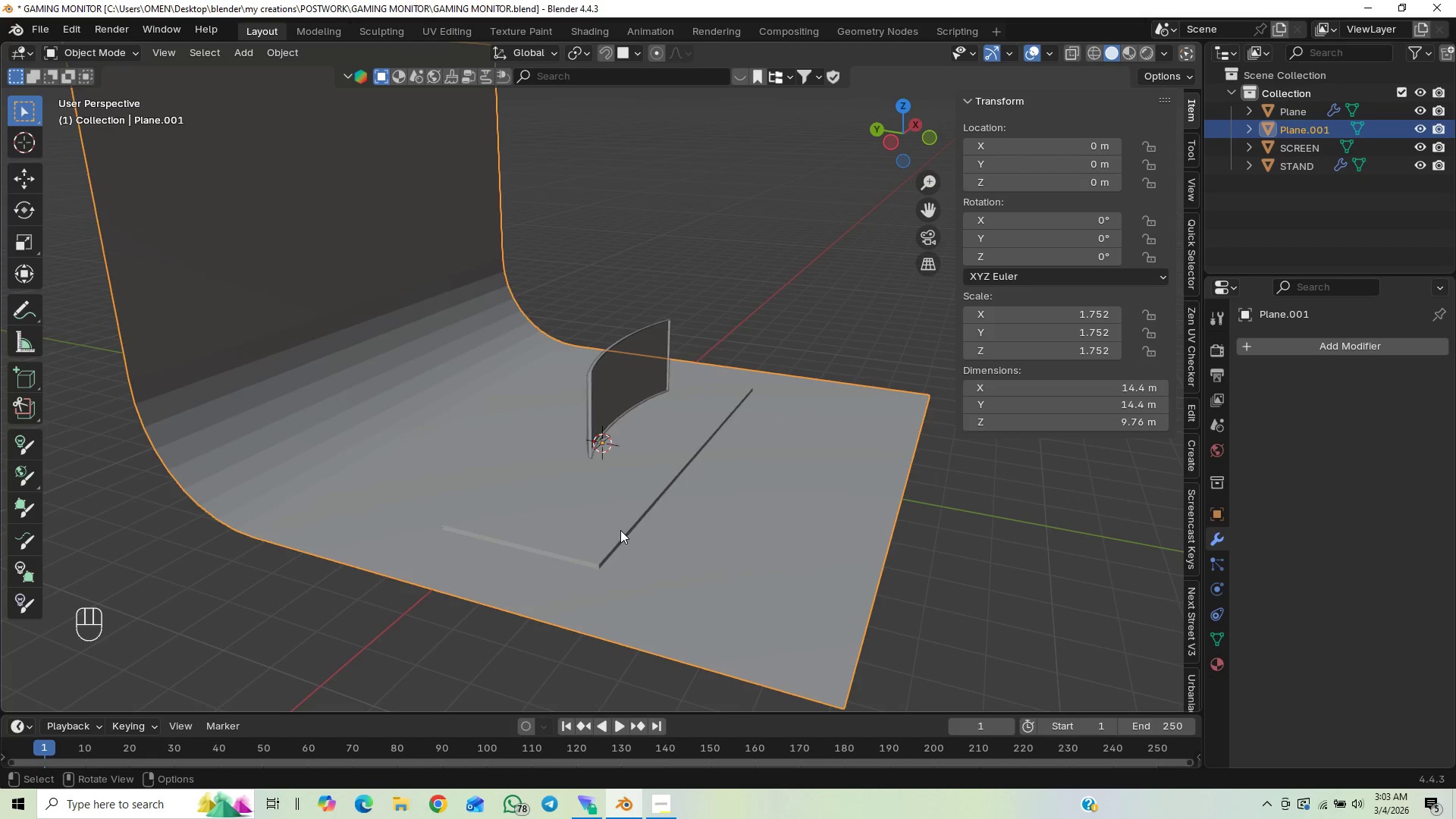 
triple_click([609, 529])
 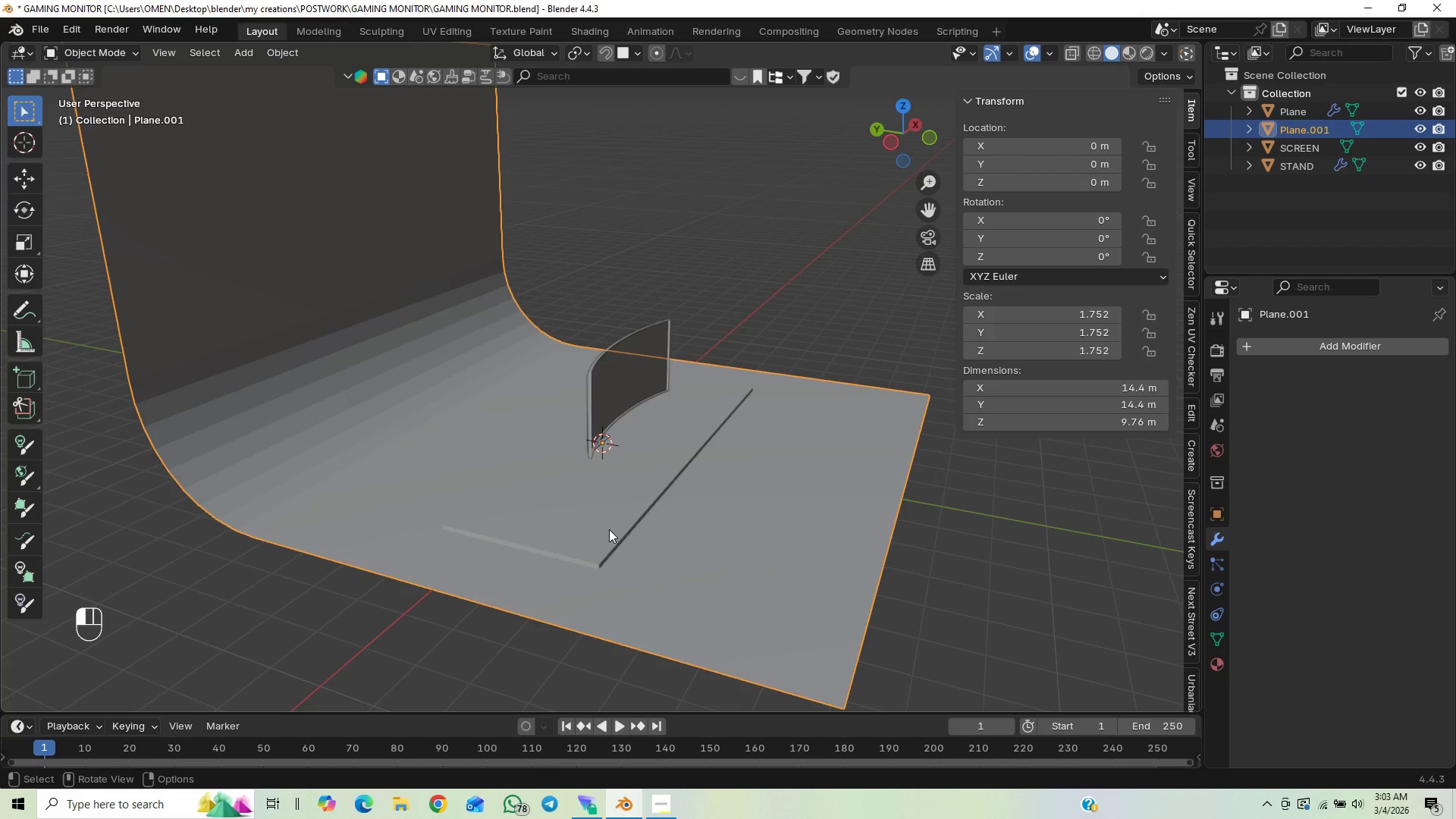 
triple_click([609, 528])
 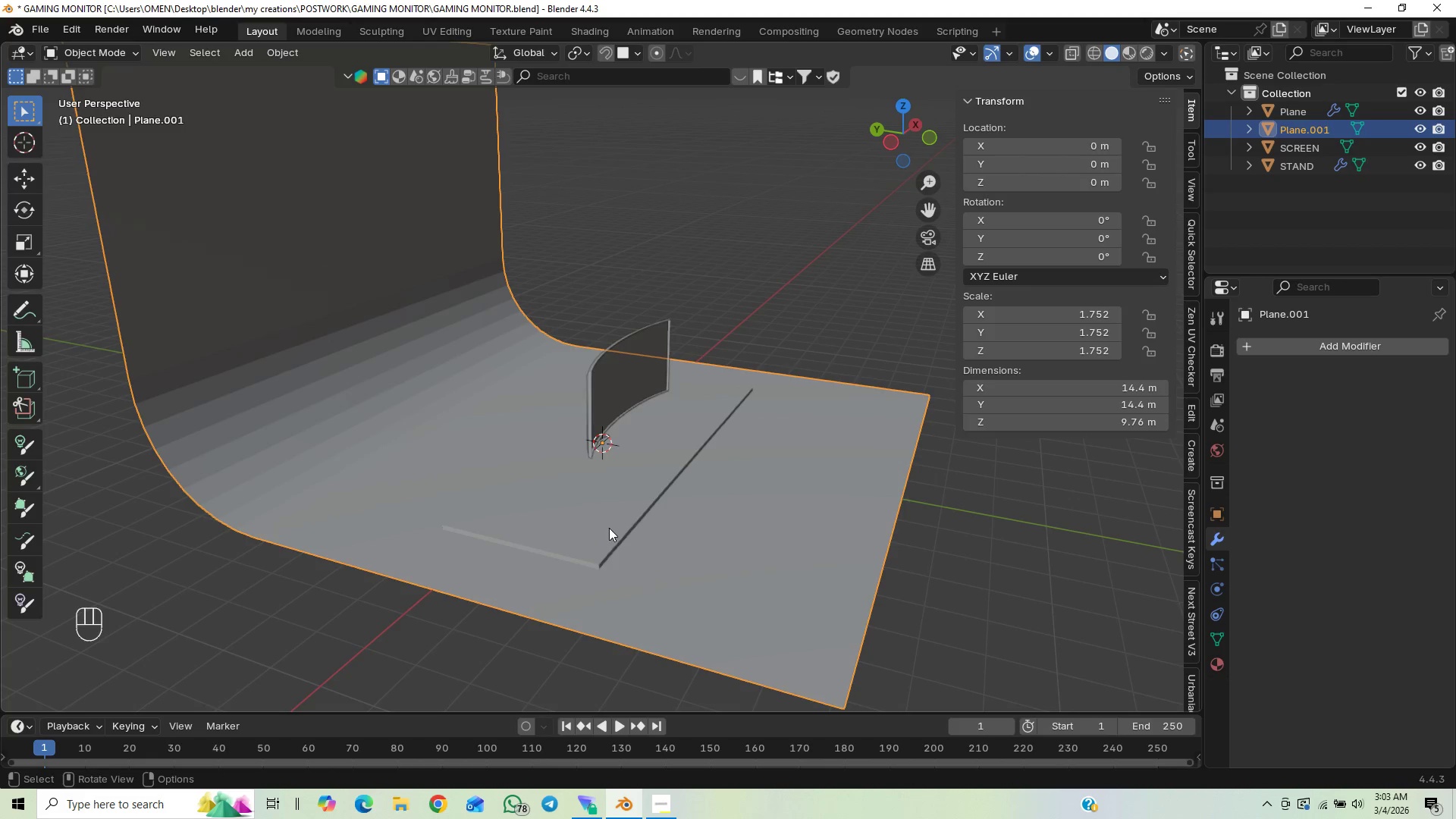 
triple_click([609, 528])
 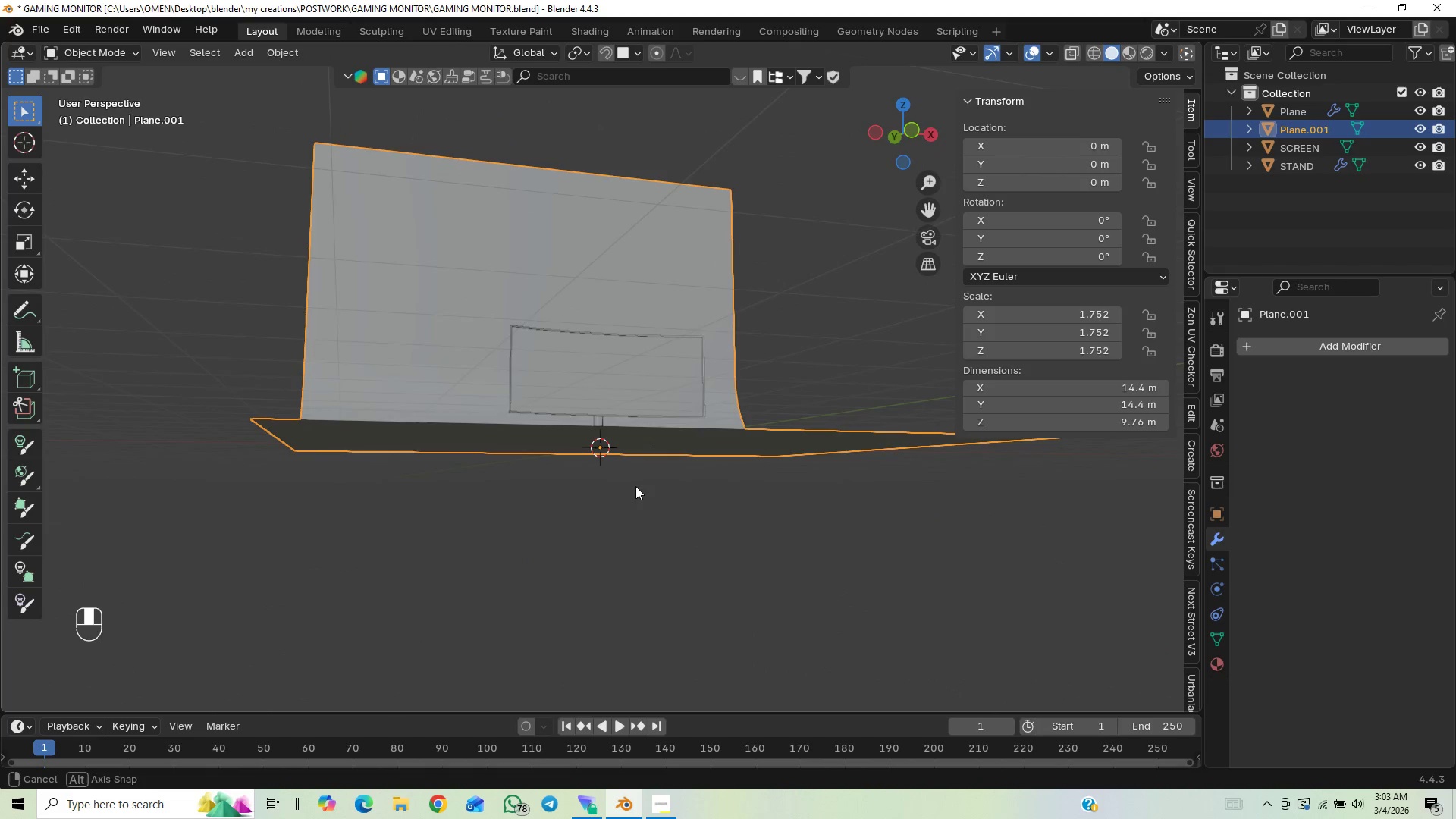 
scroll: coordinate [643, 570], scroll_direction: down, amount: 1.0
 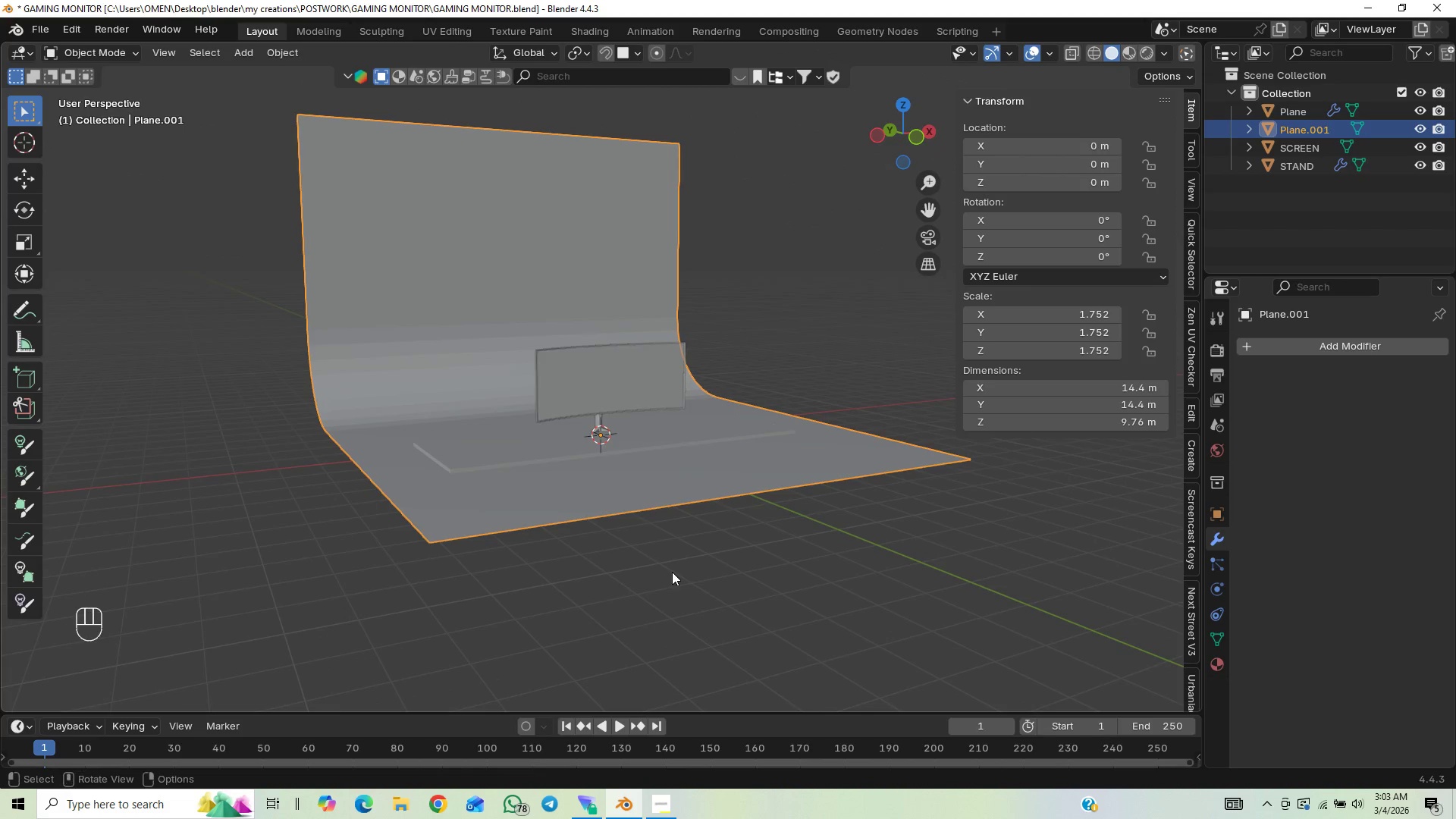 
key(G)
 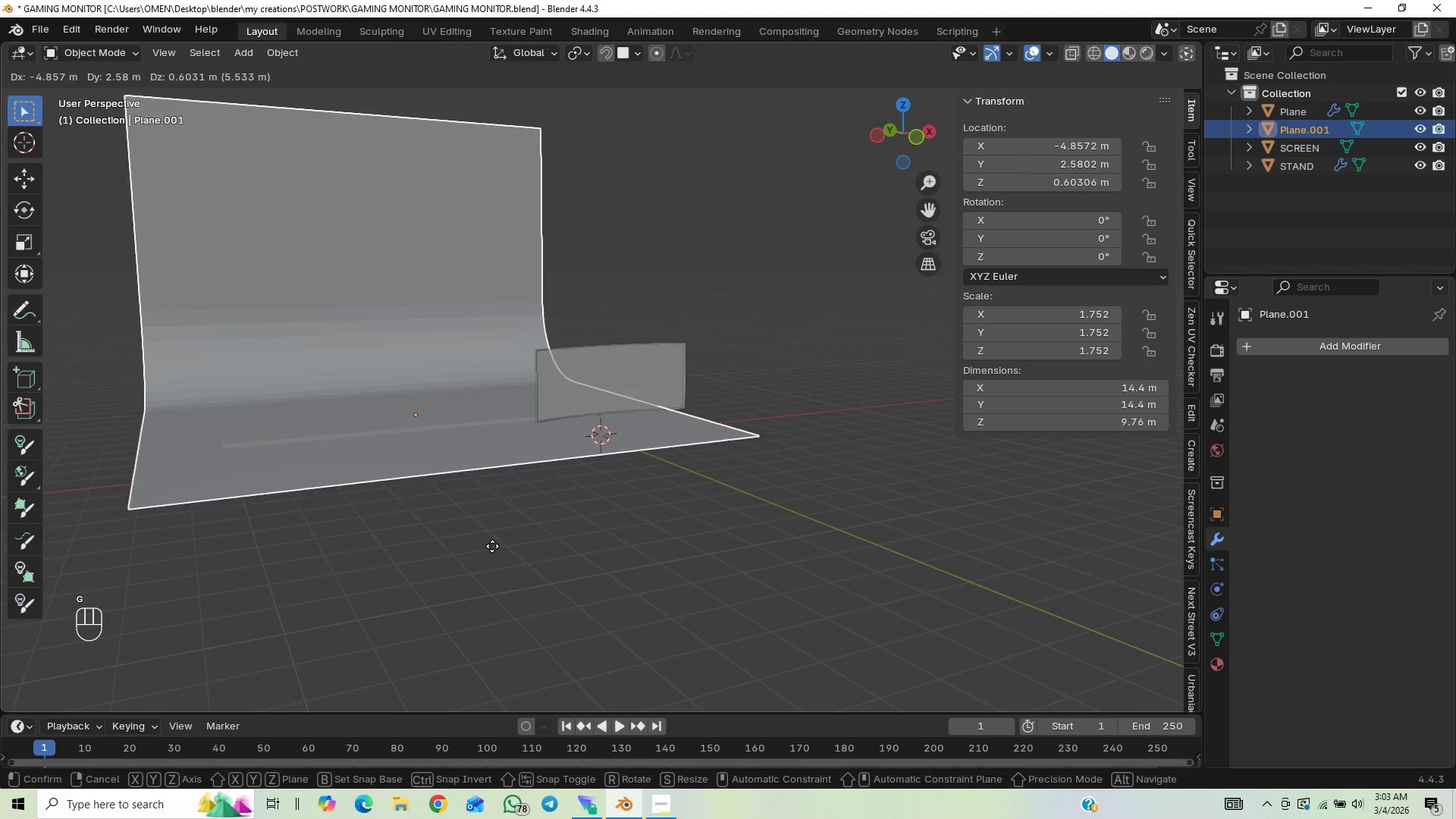 
right_click([573, 479])
 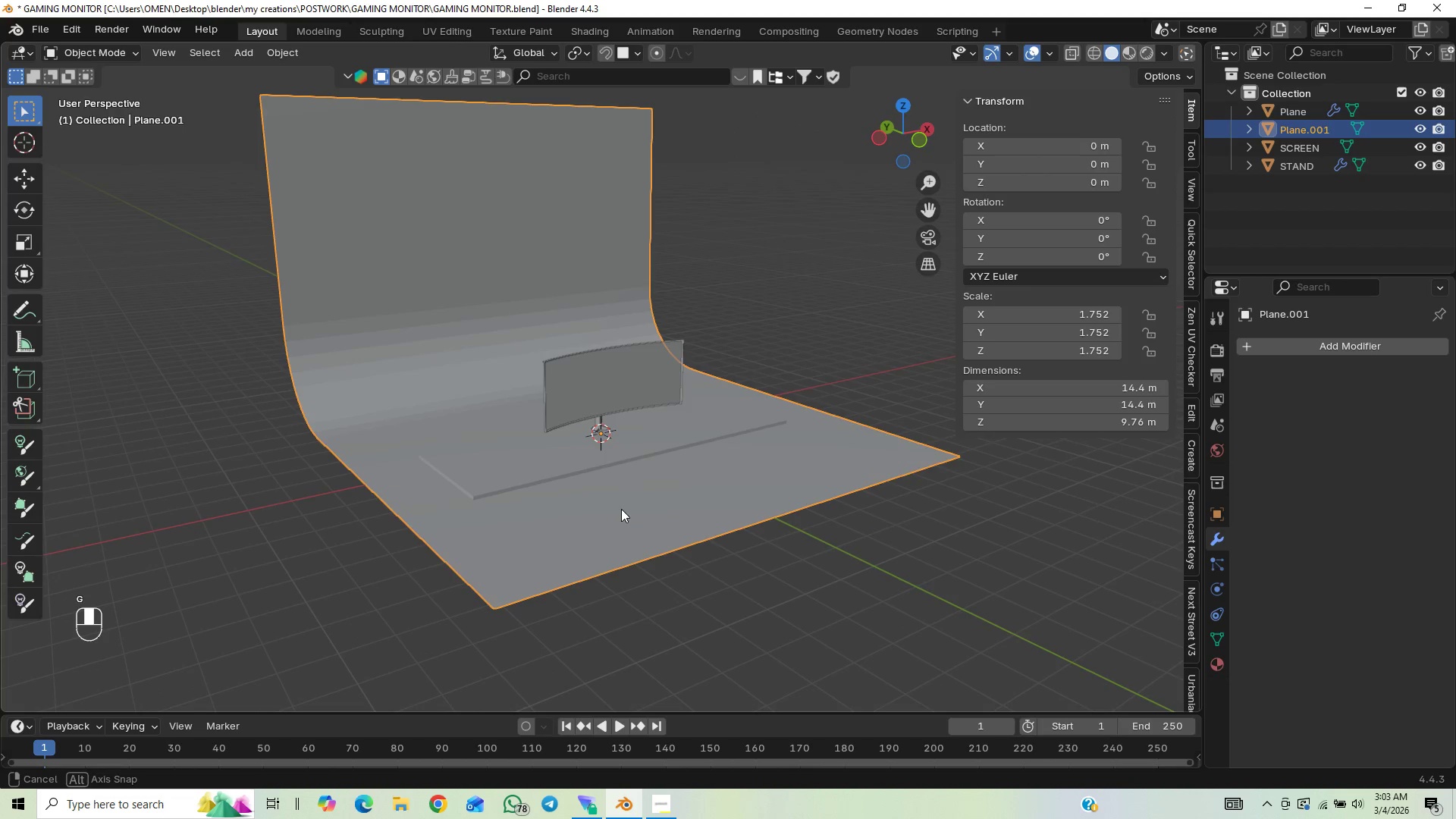 
key(Tab)
 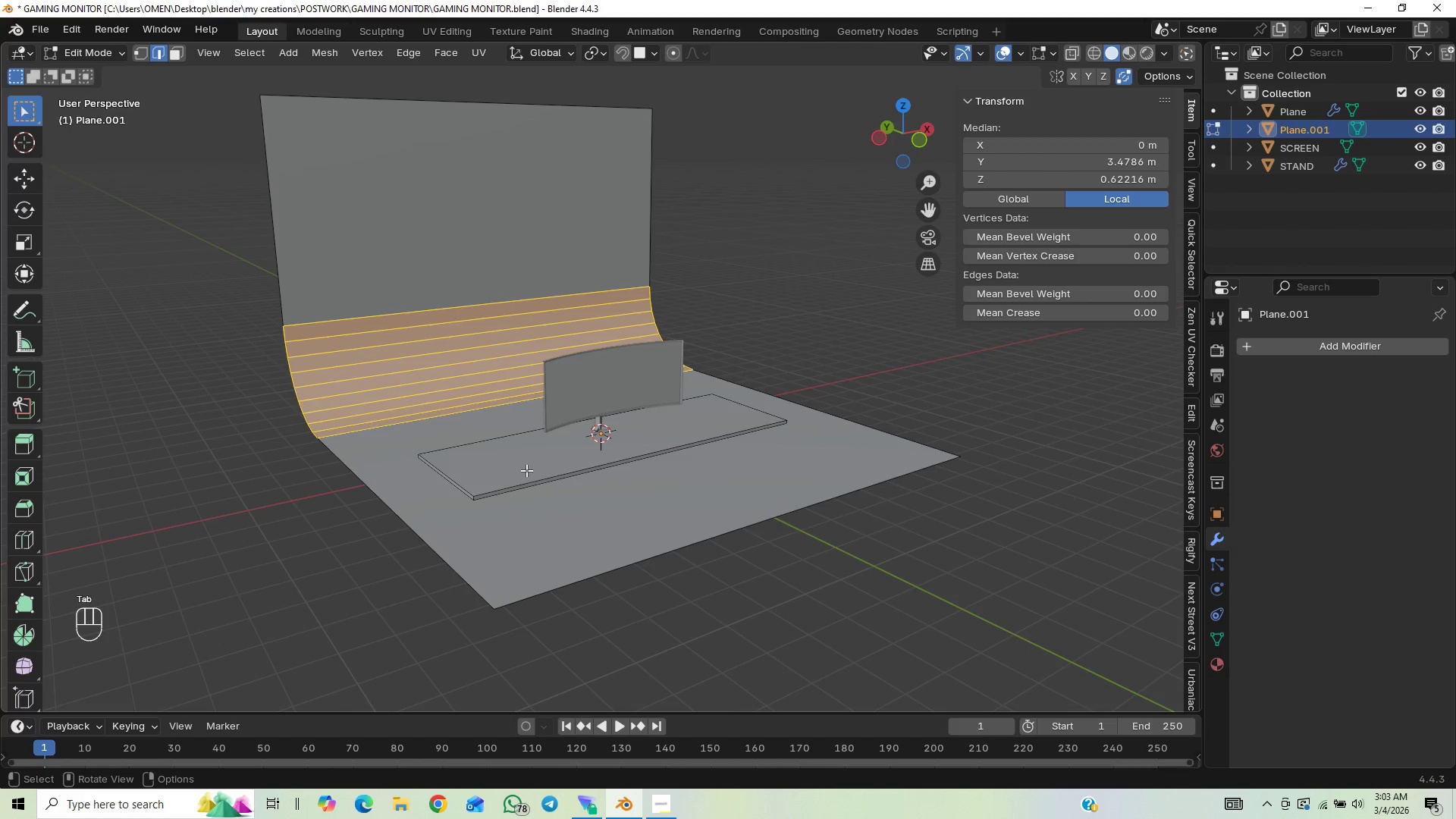 
key(3)
 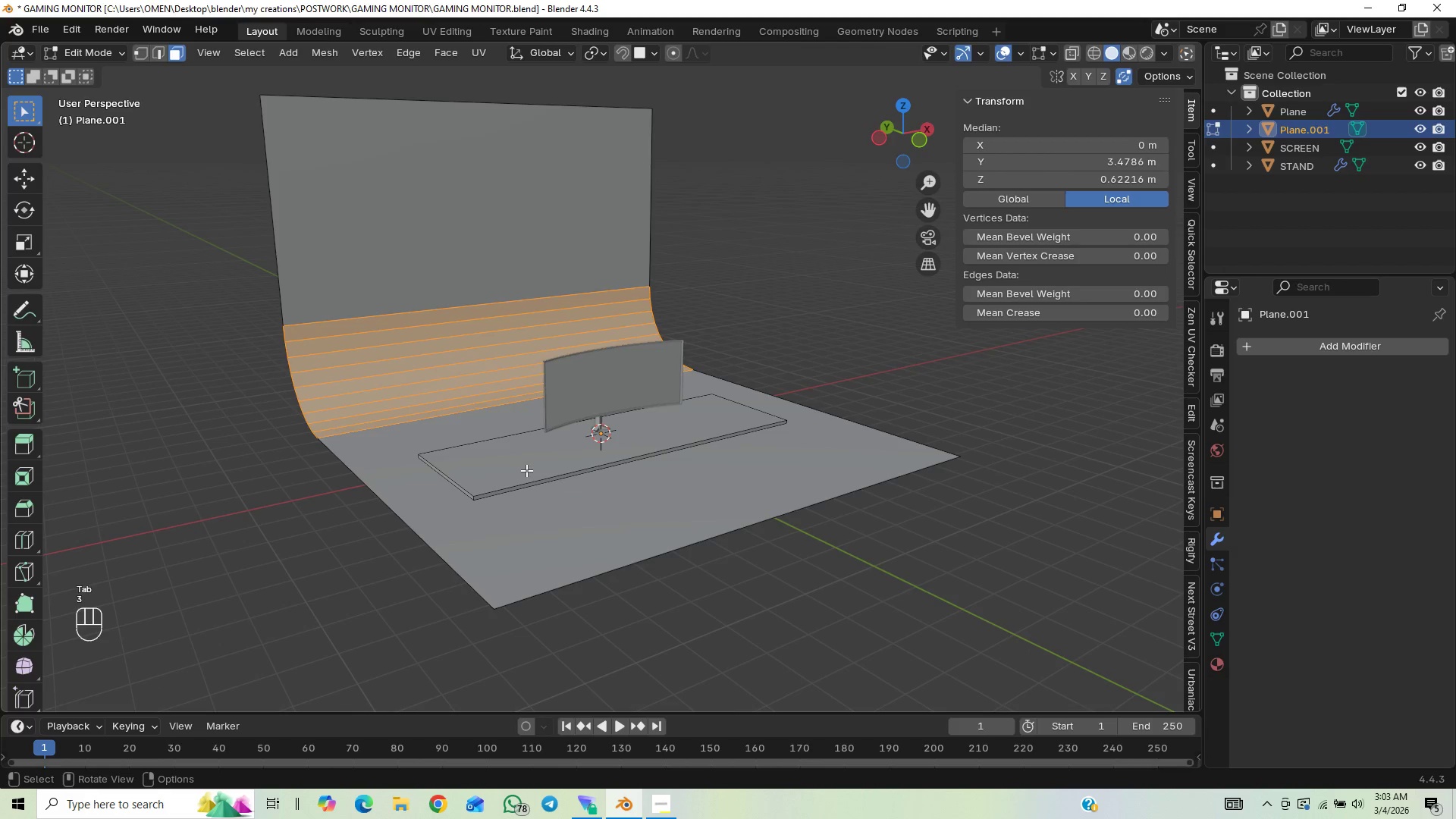 
left_click([526, 470])
 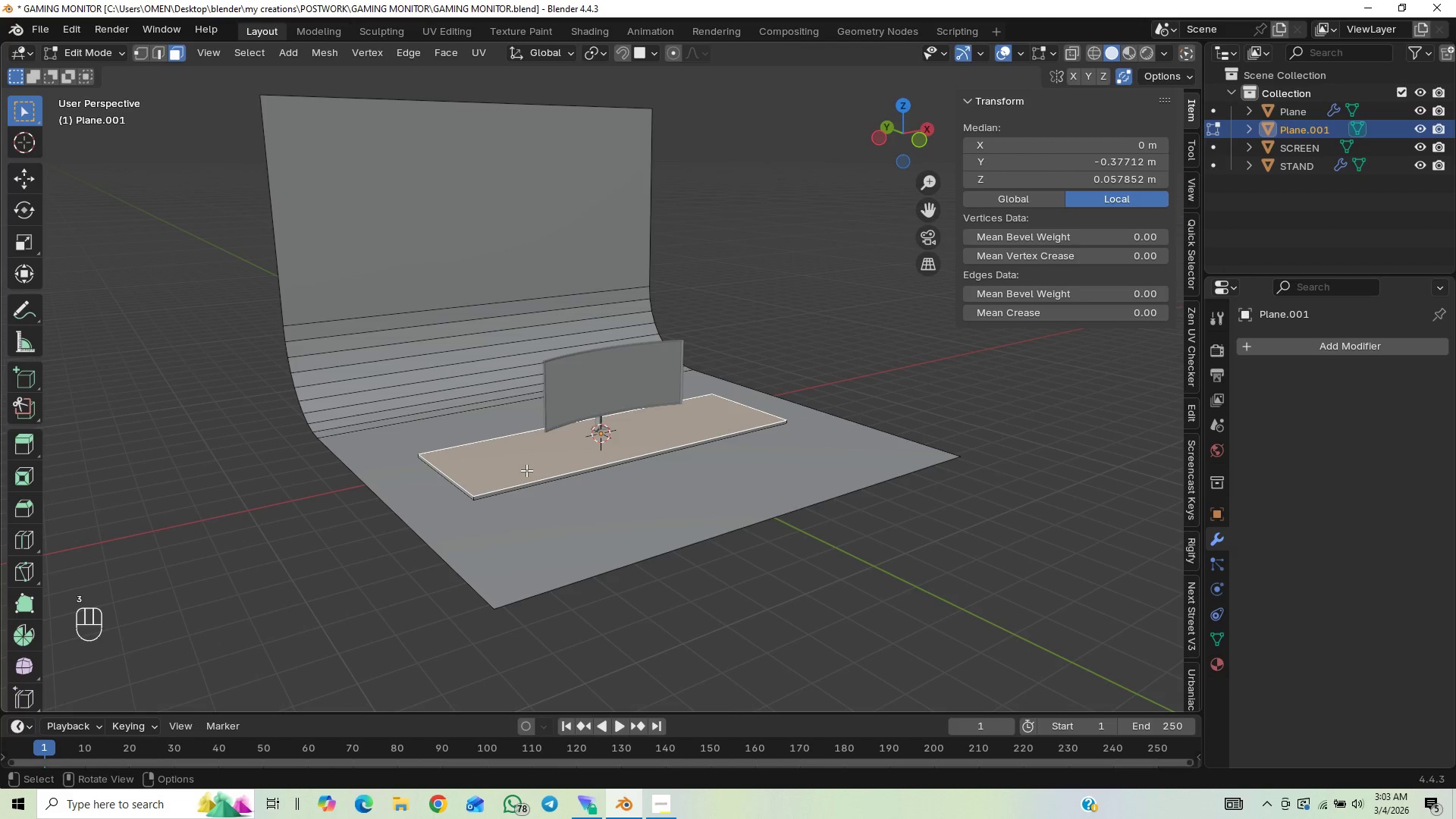 
key(L)
 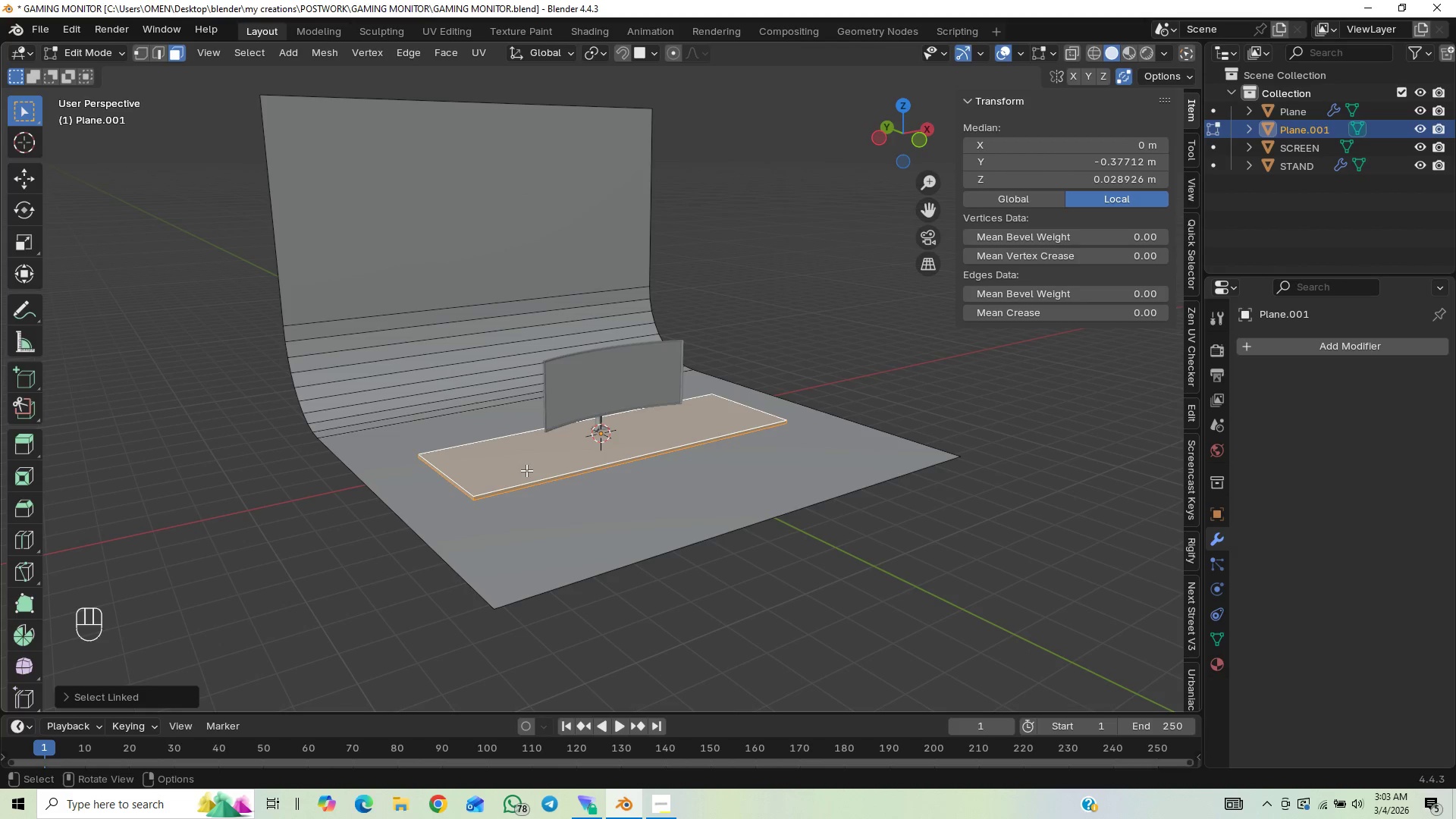 
key(P)
 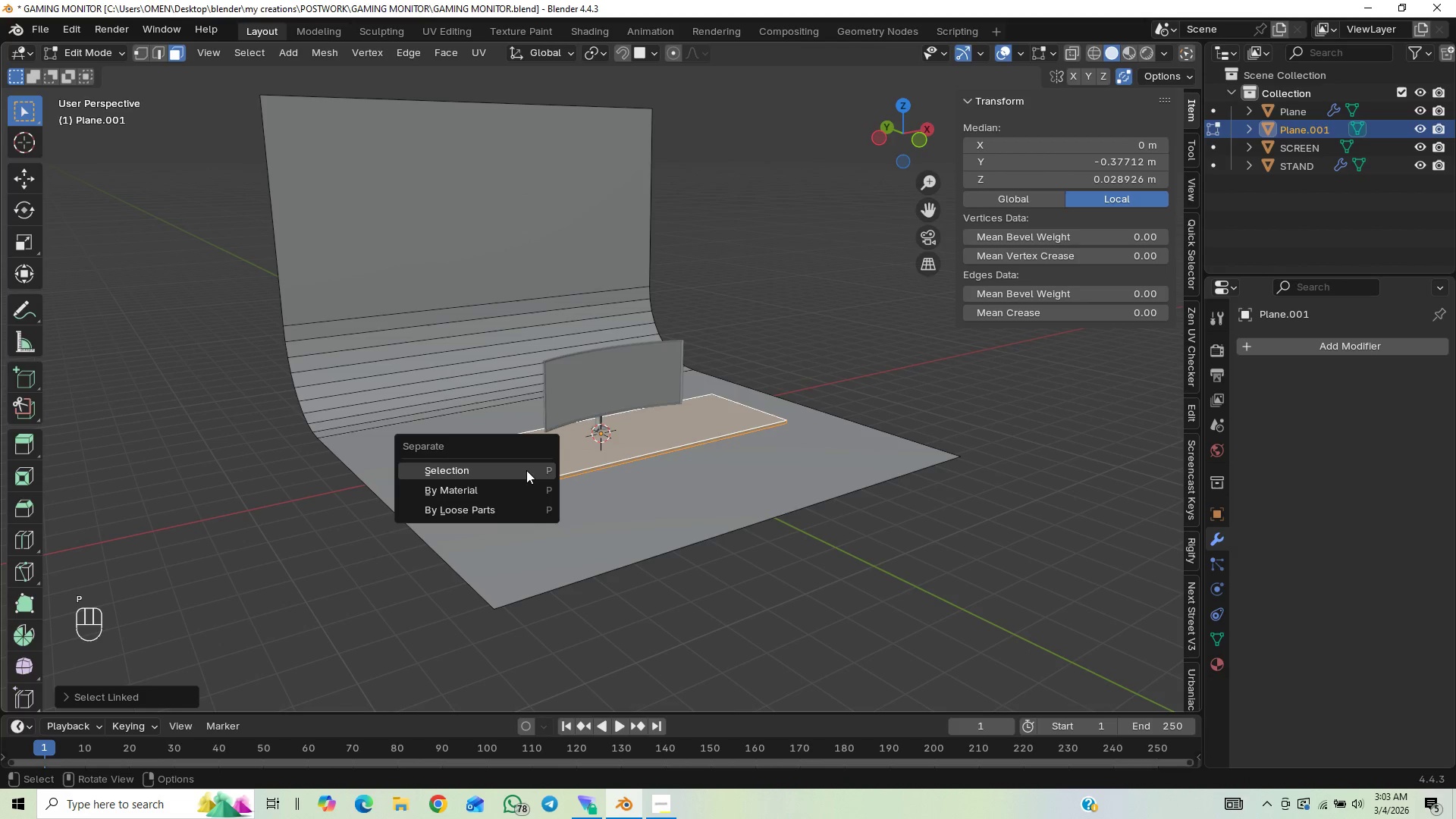 
left_click([526, 470])
 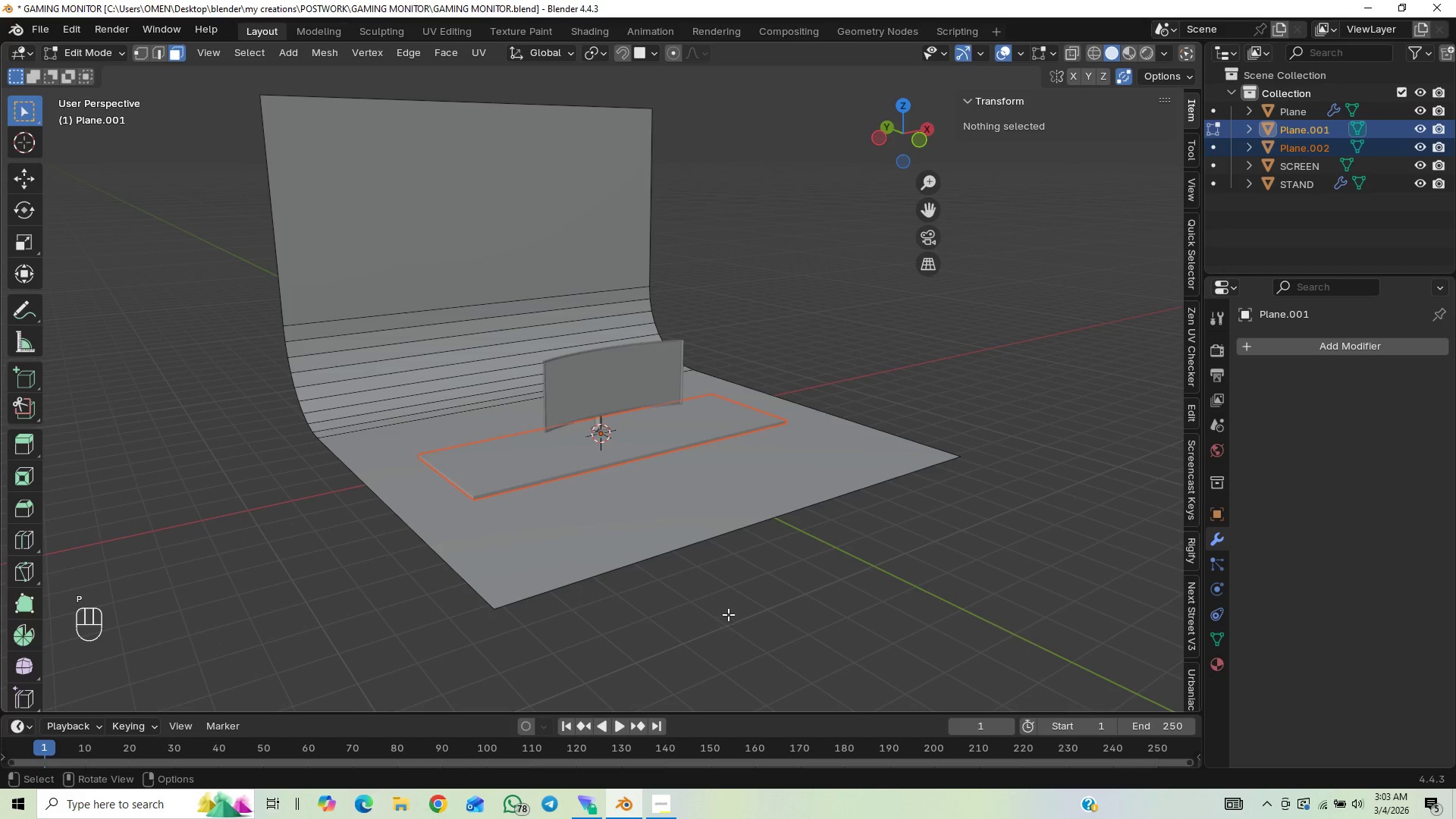 
left_click([742, 606])
 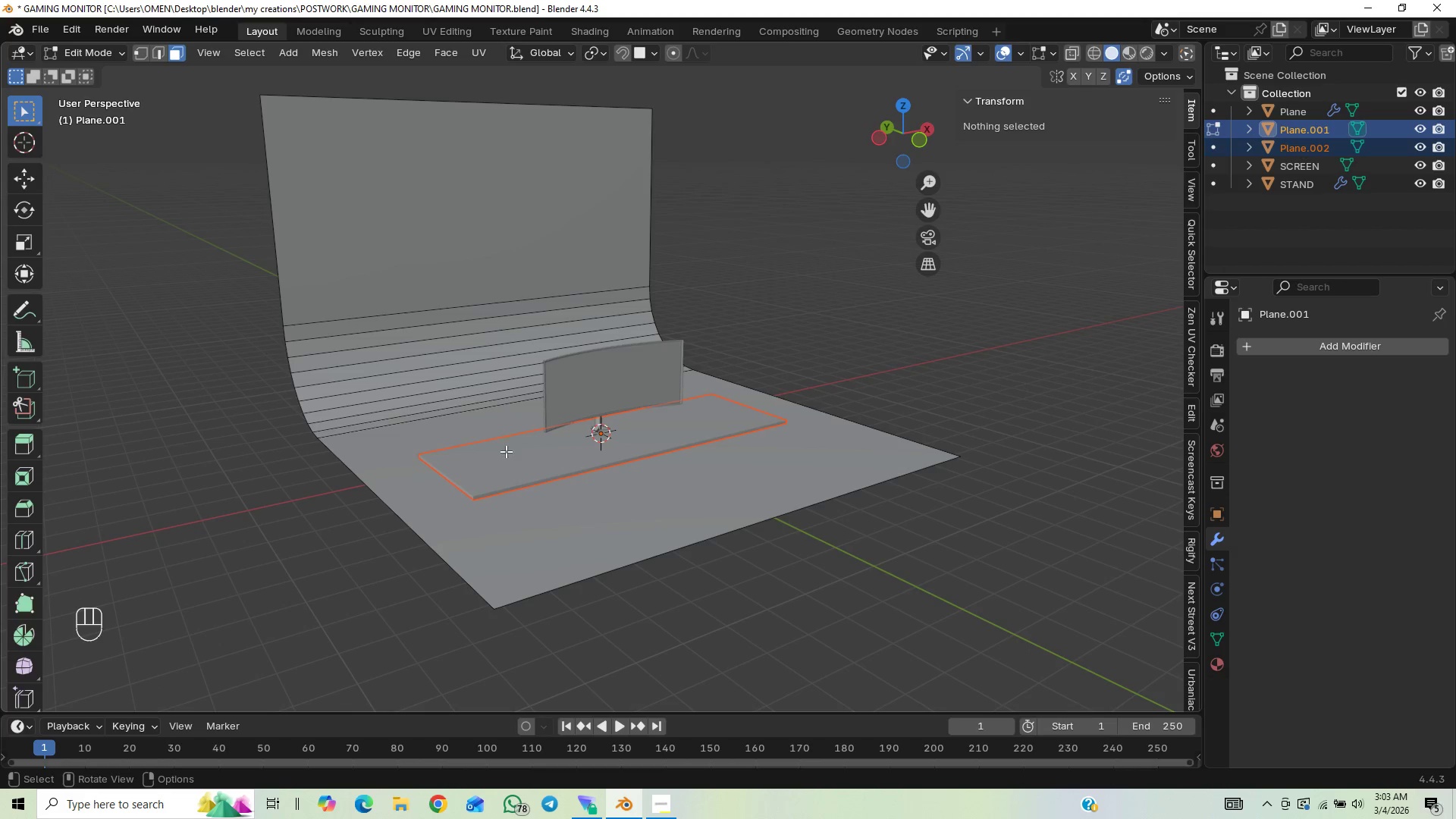 
key(Tab)
 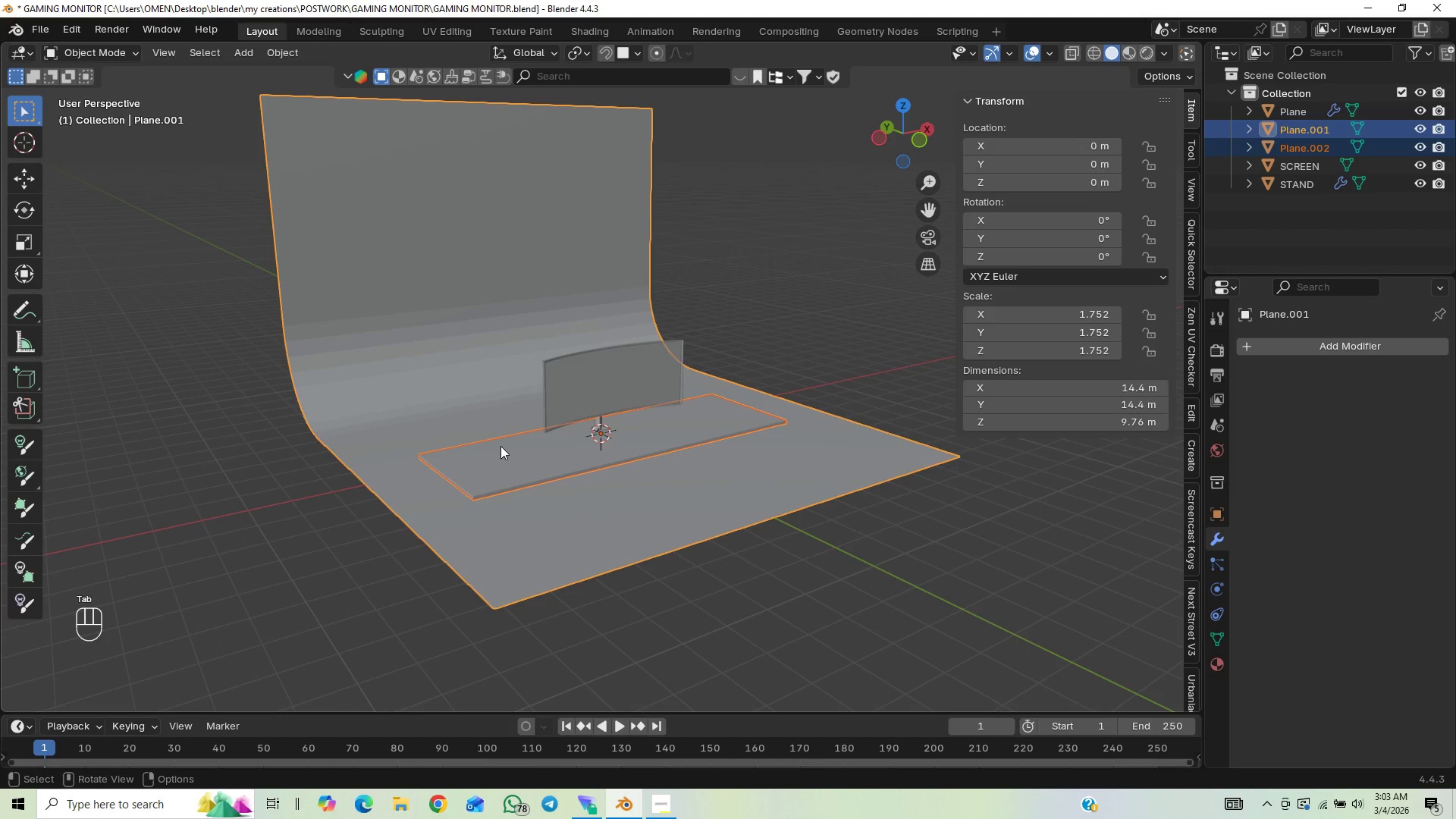 
left_click([486, 413])
 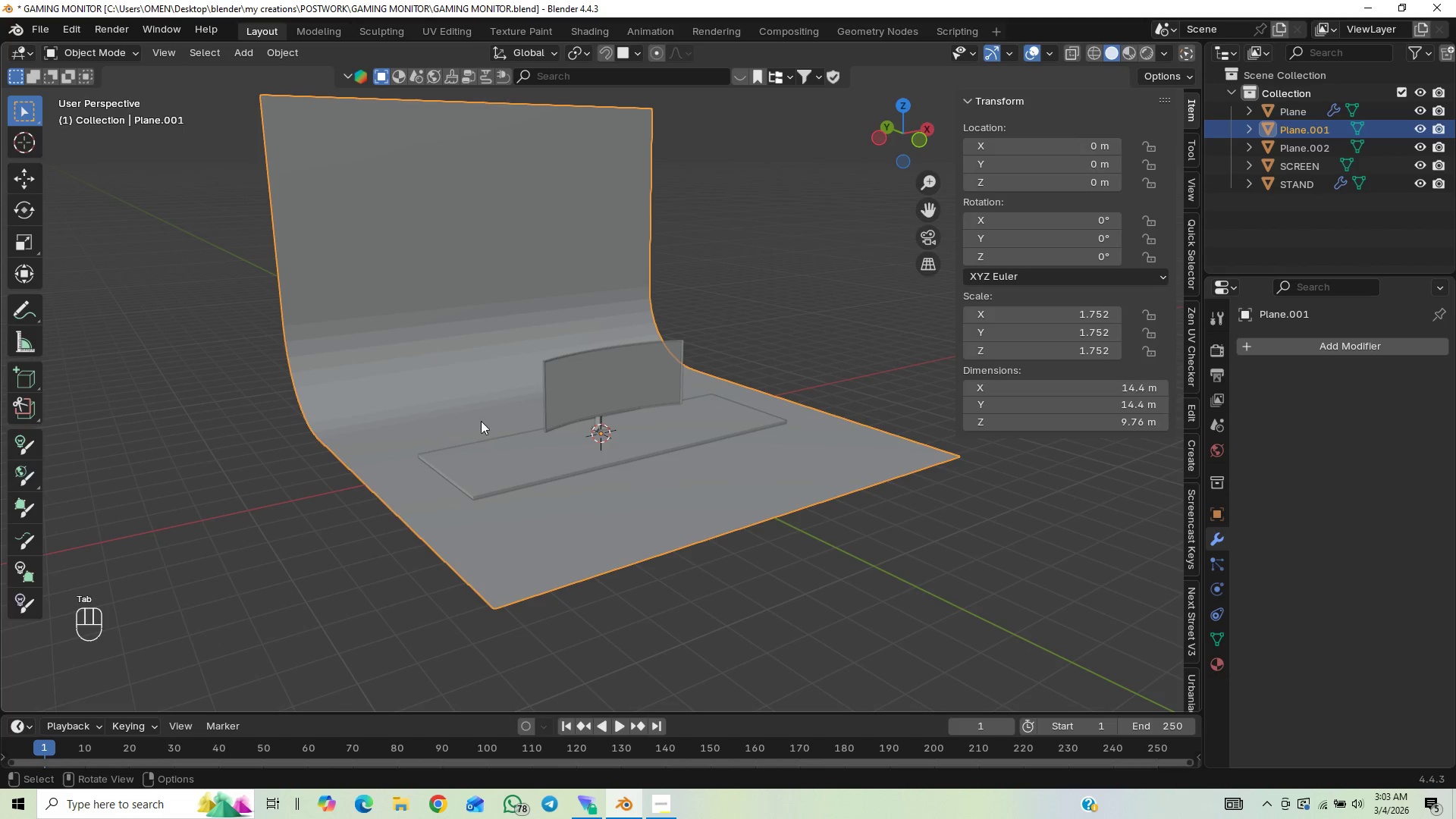 
left_click([476, 383])
 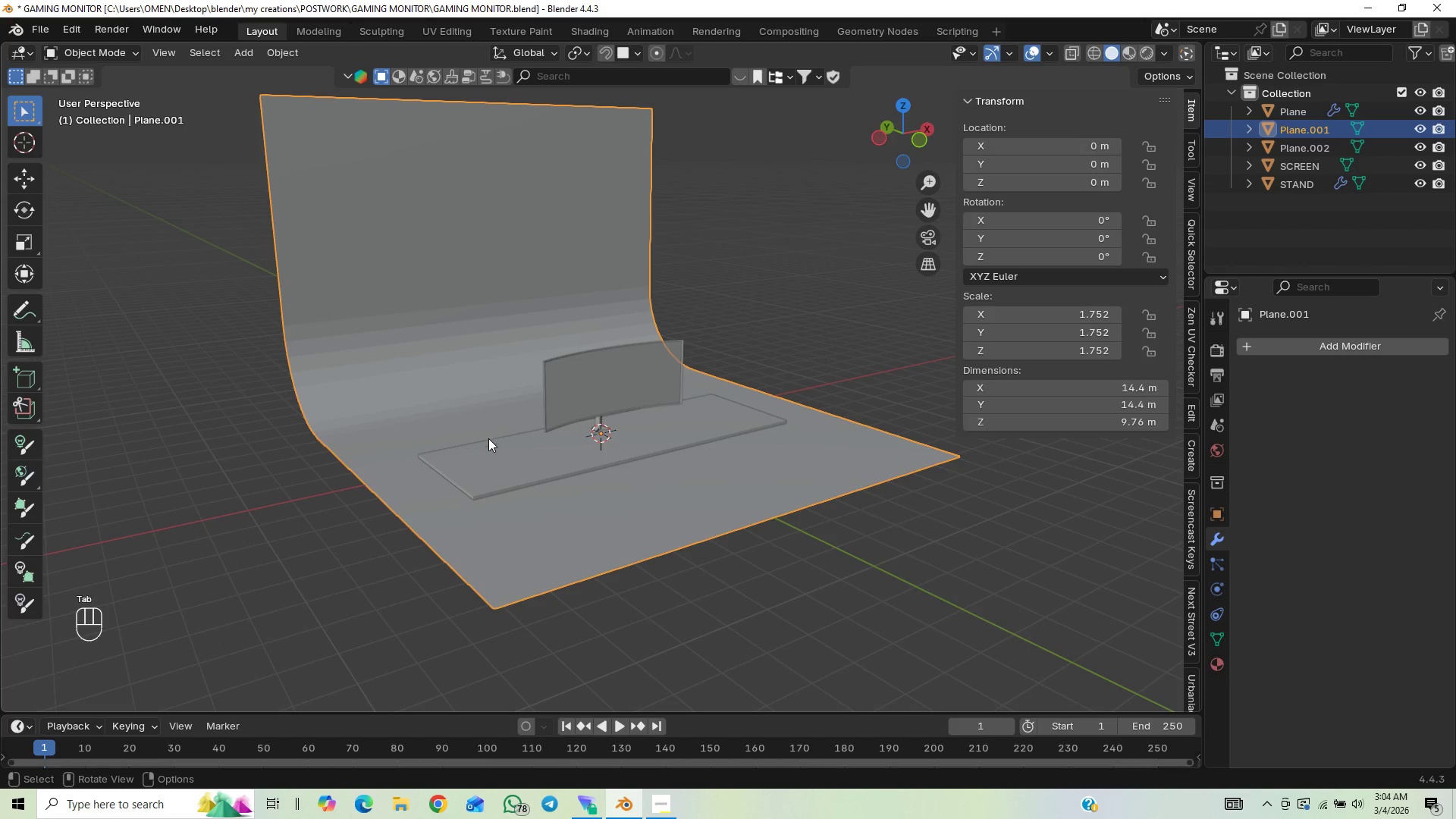 
left_click([490, 461])
 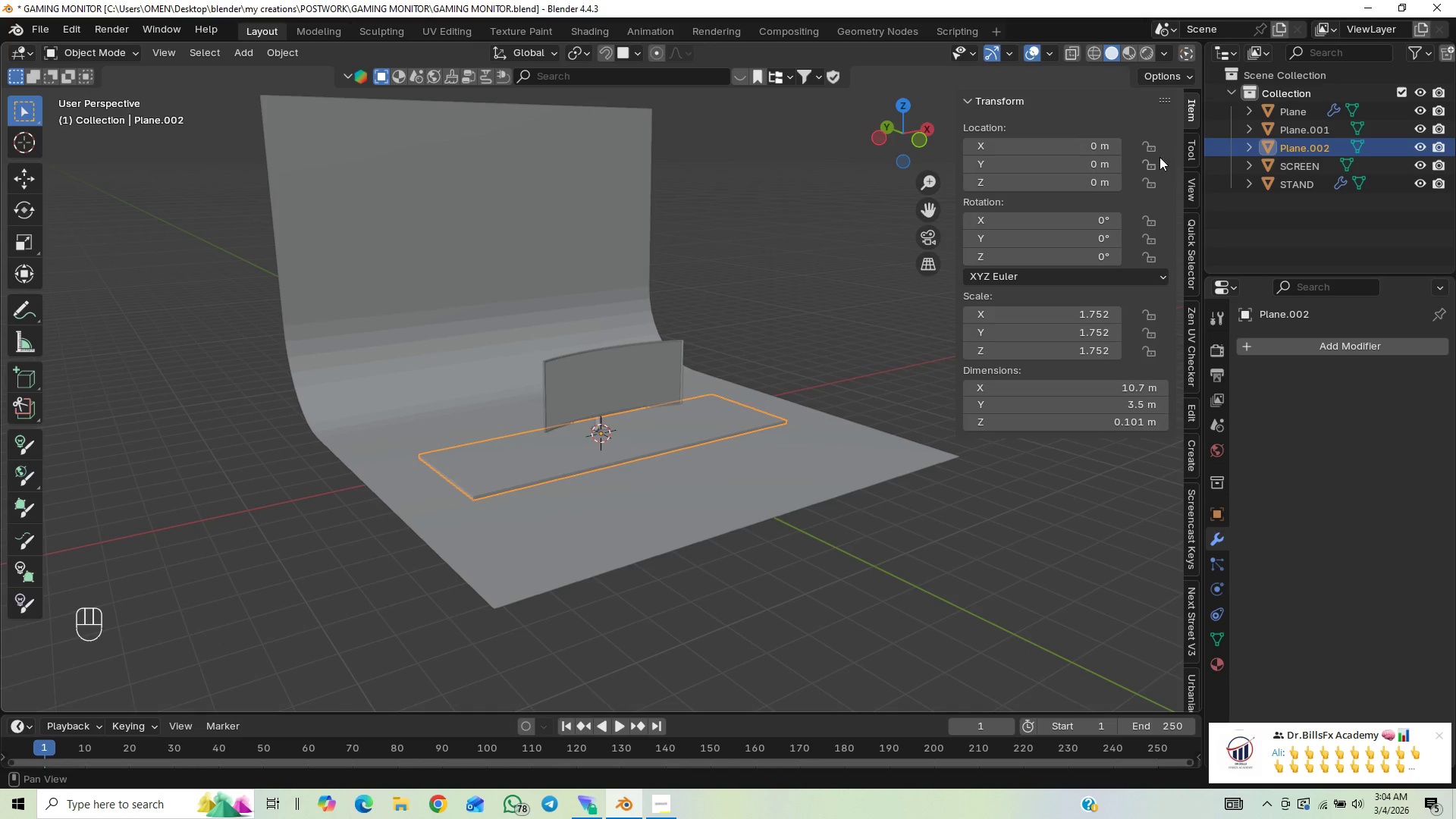 
left_click([1285, 105])
 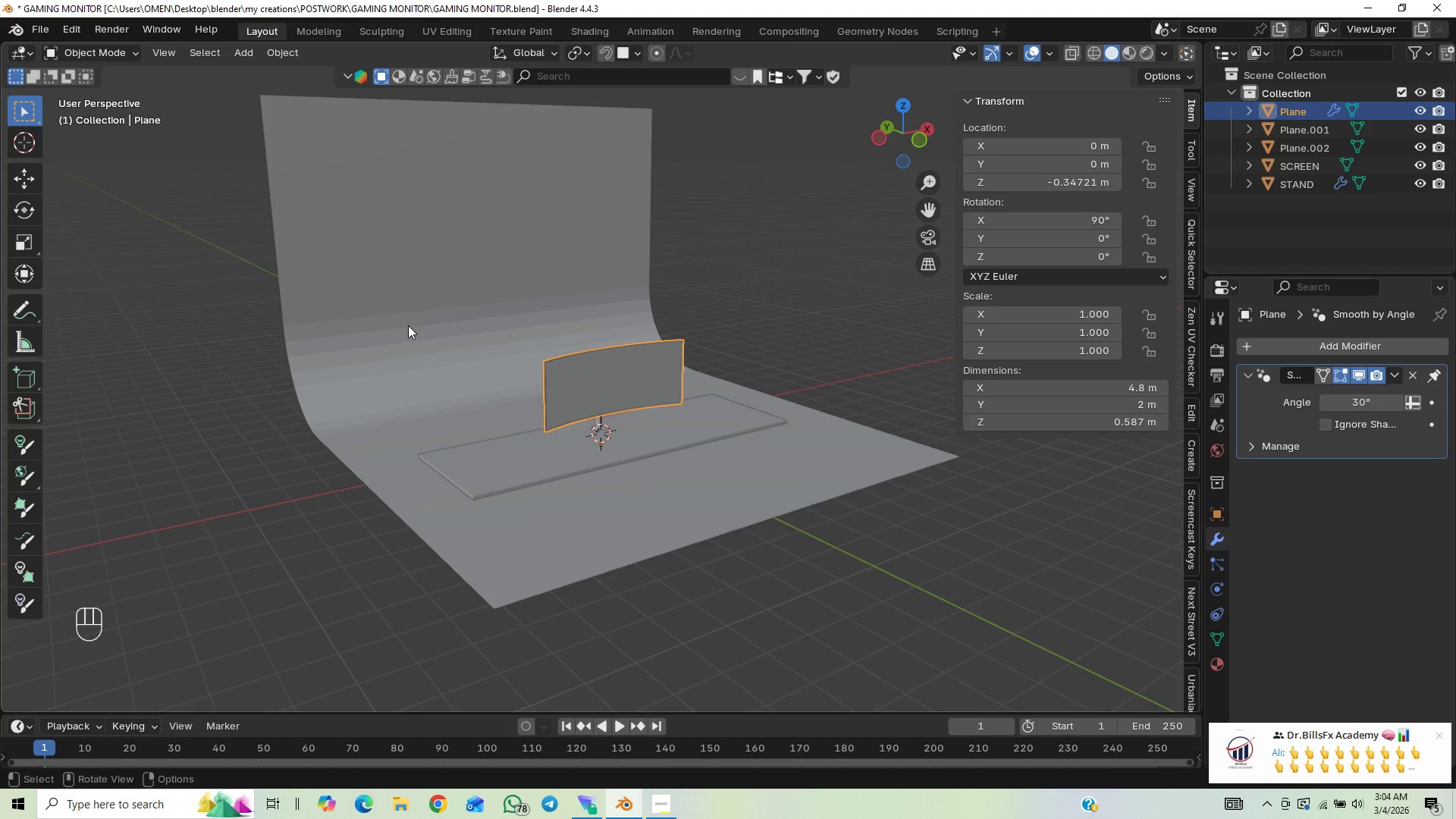 
key(G)
 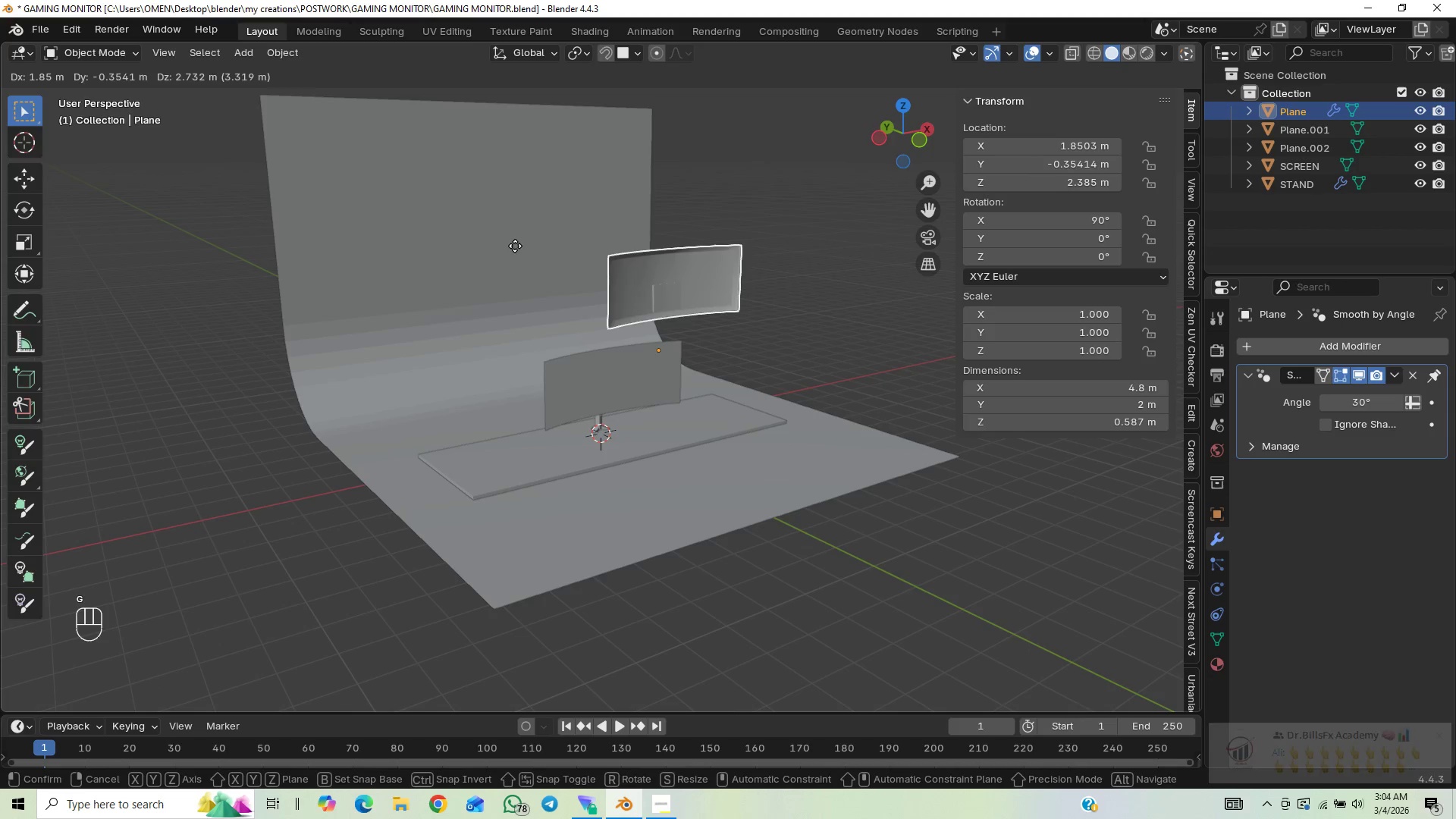 
left_click_drag(start_coordinate=[510, 252], to_coordinate=[511, 247])
 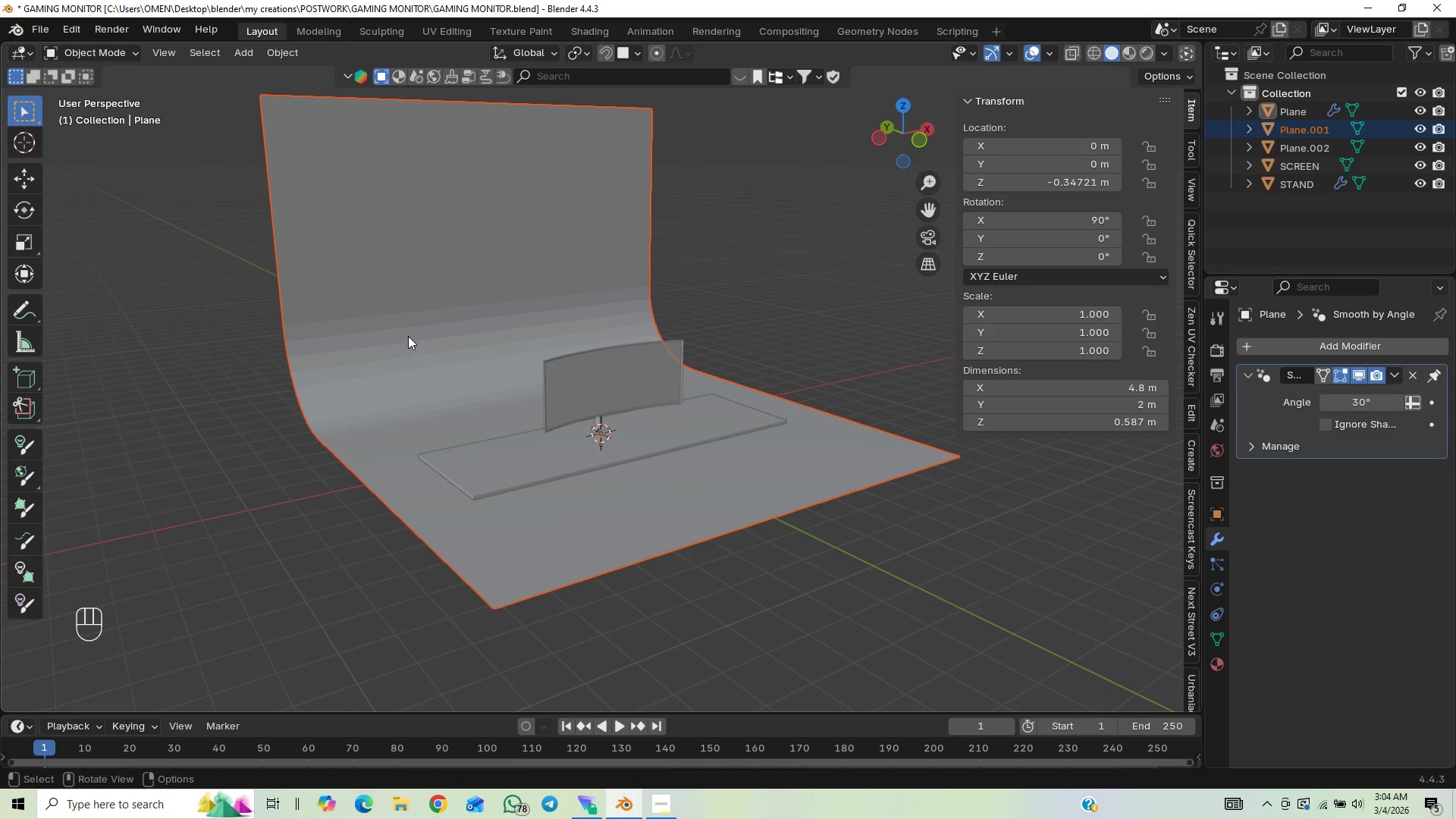 
wait(9.81)
 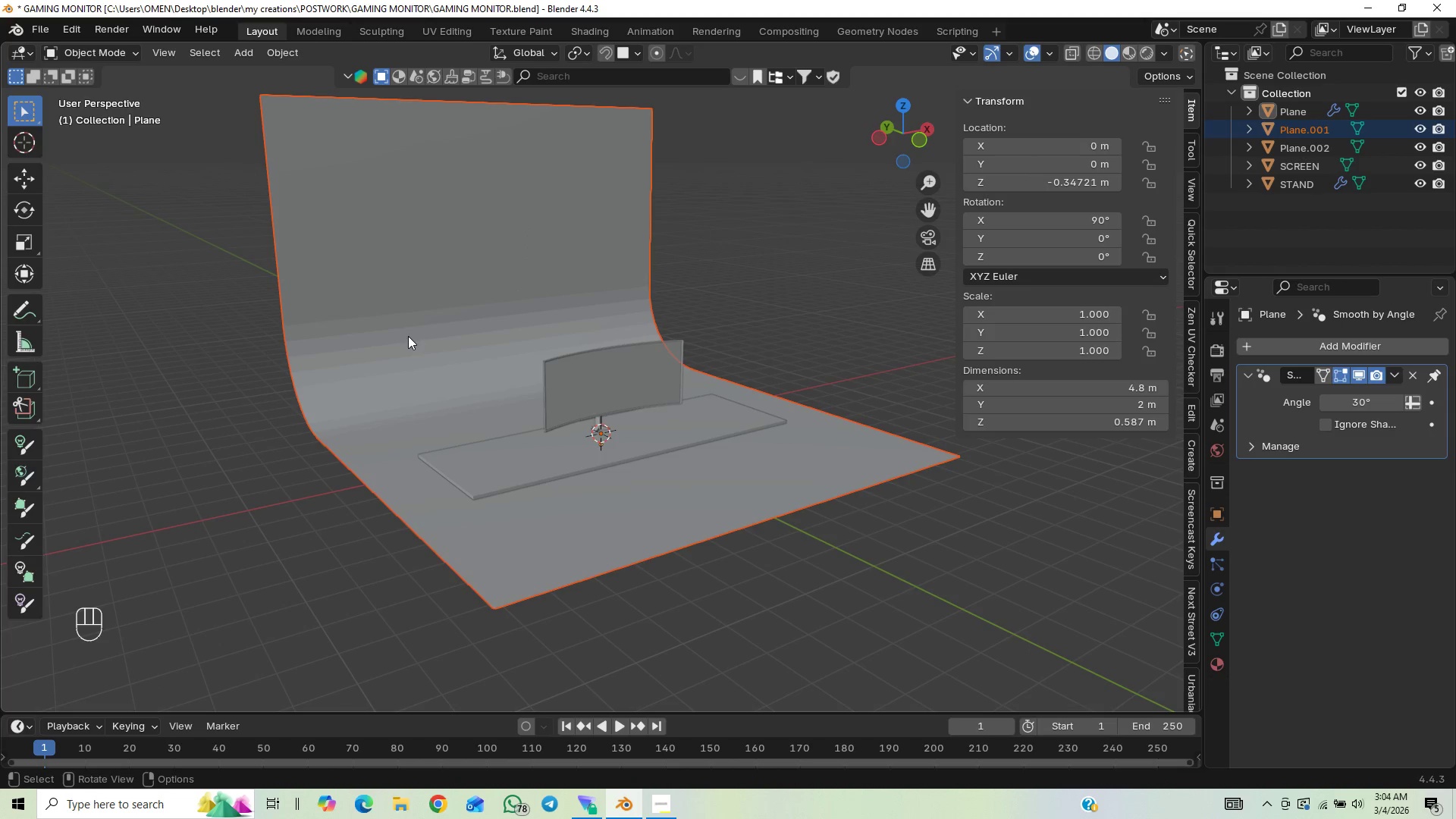 
right_click([427, 271])
 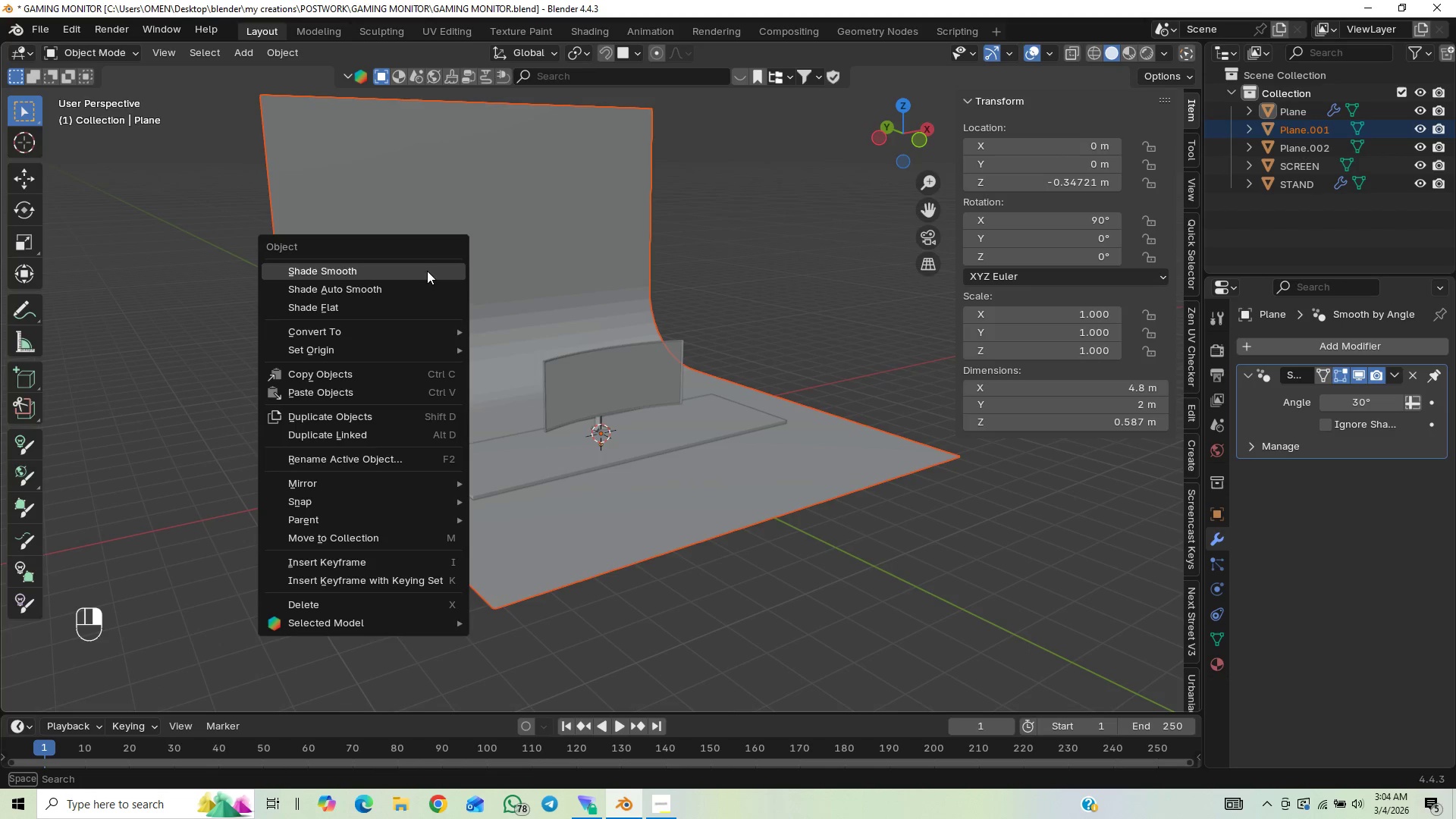 
left_click([427, 271])
 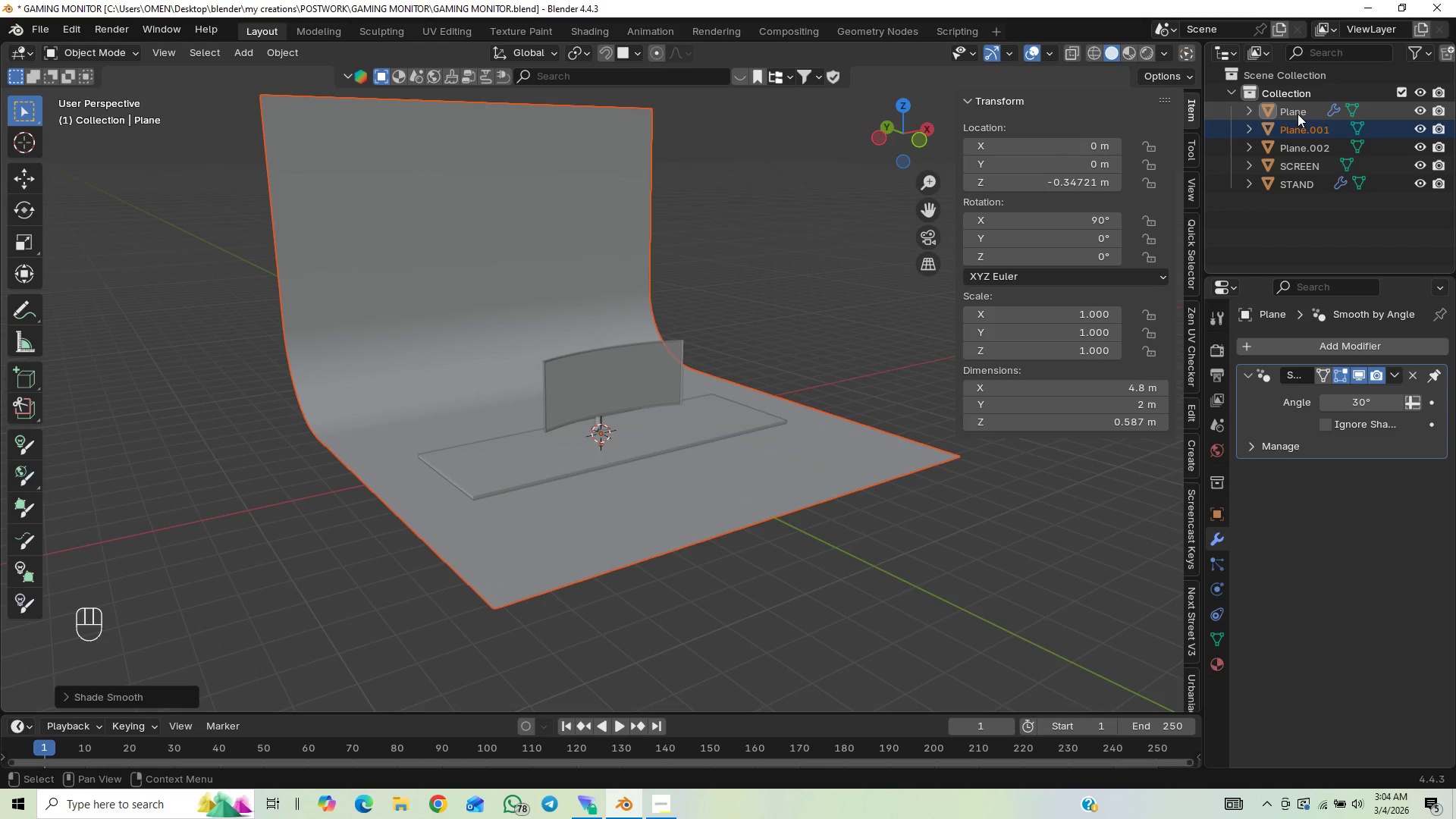 
double_click([1295, 124])
 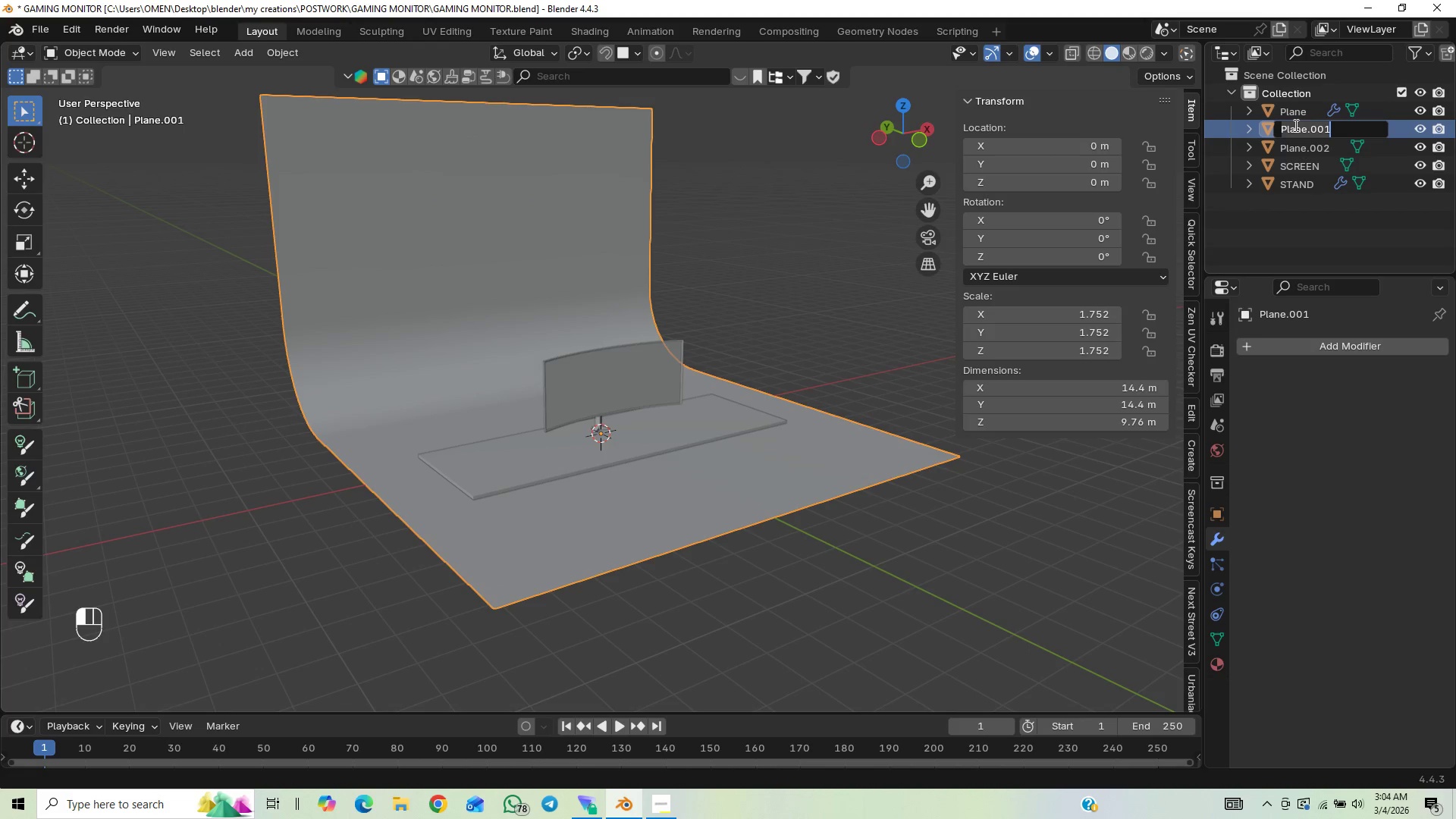 
type(backdrop)
 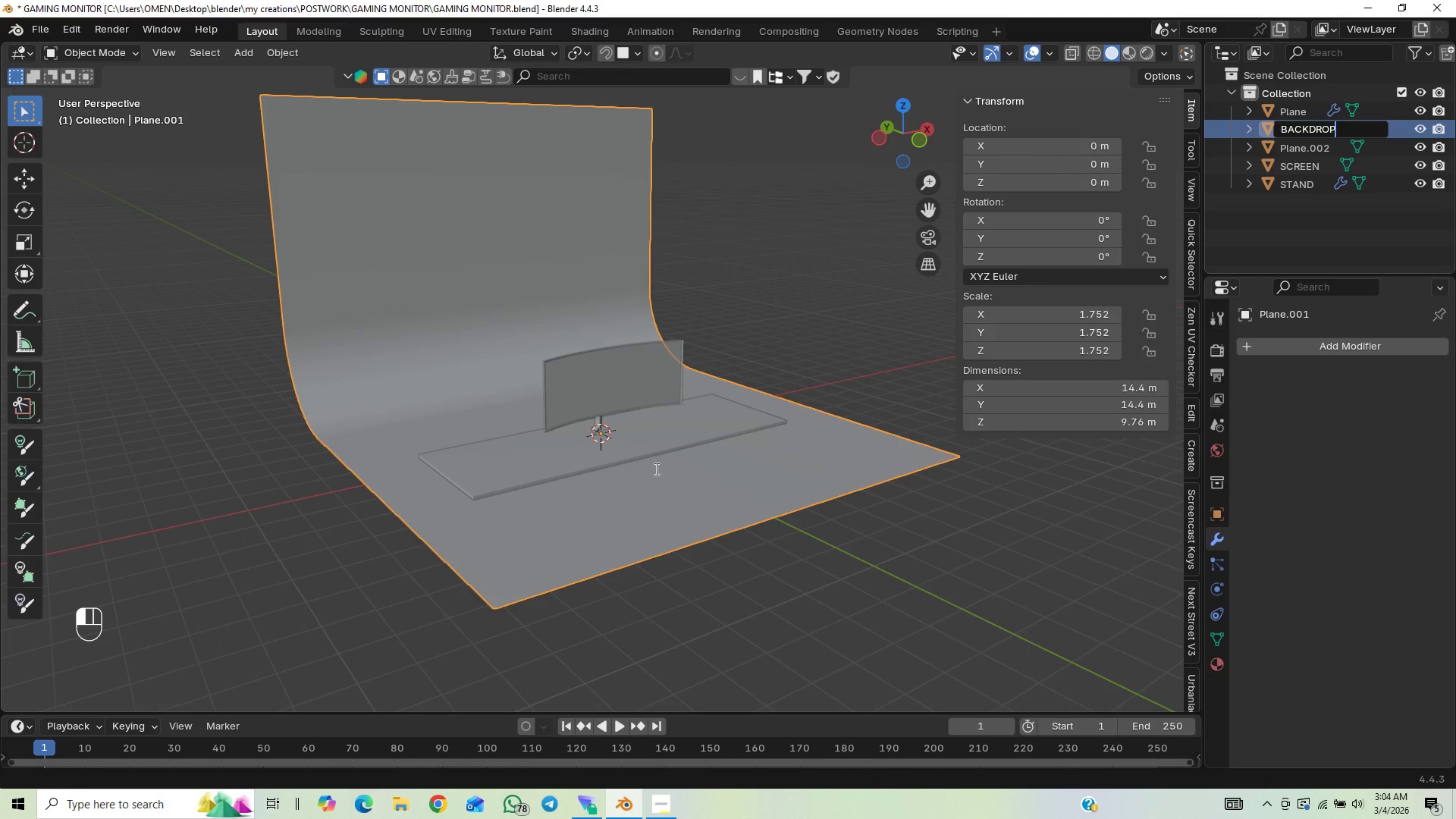 
key(A)
 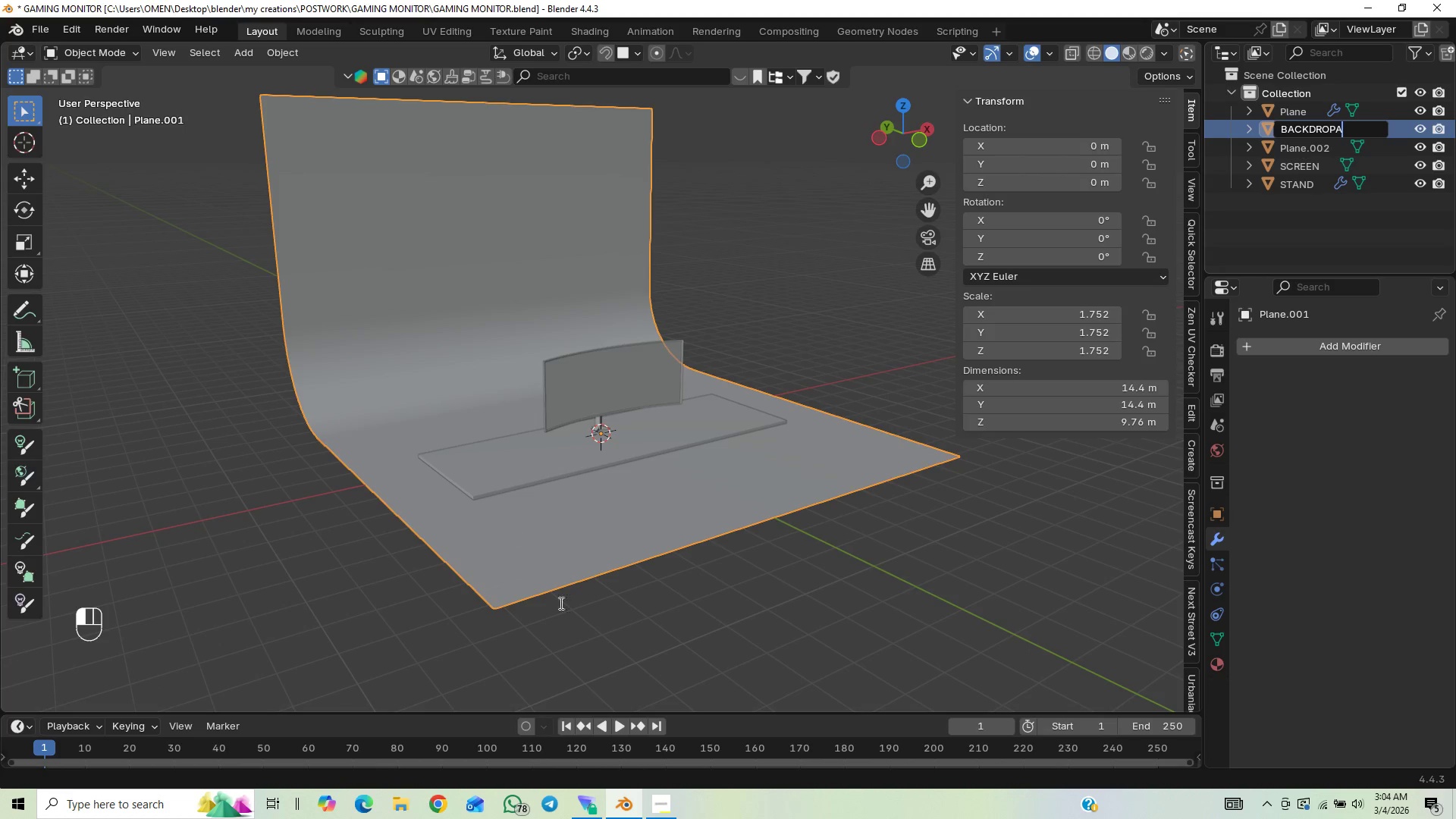 
key(Tab)
 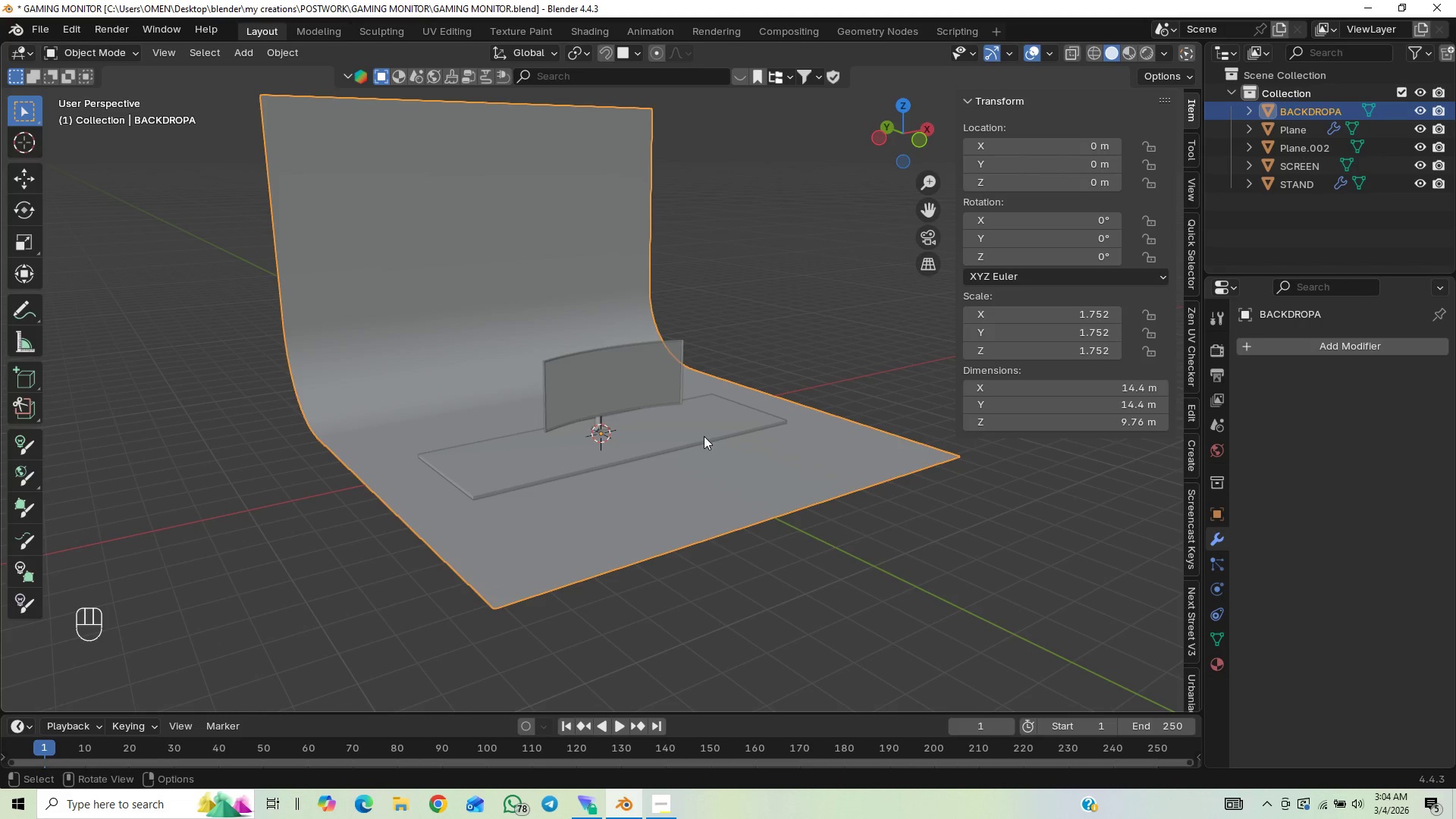 
left_click([704, 435])
 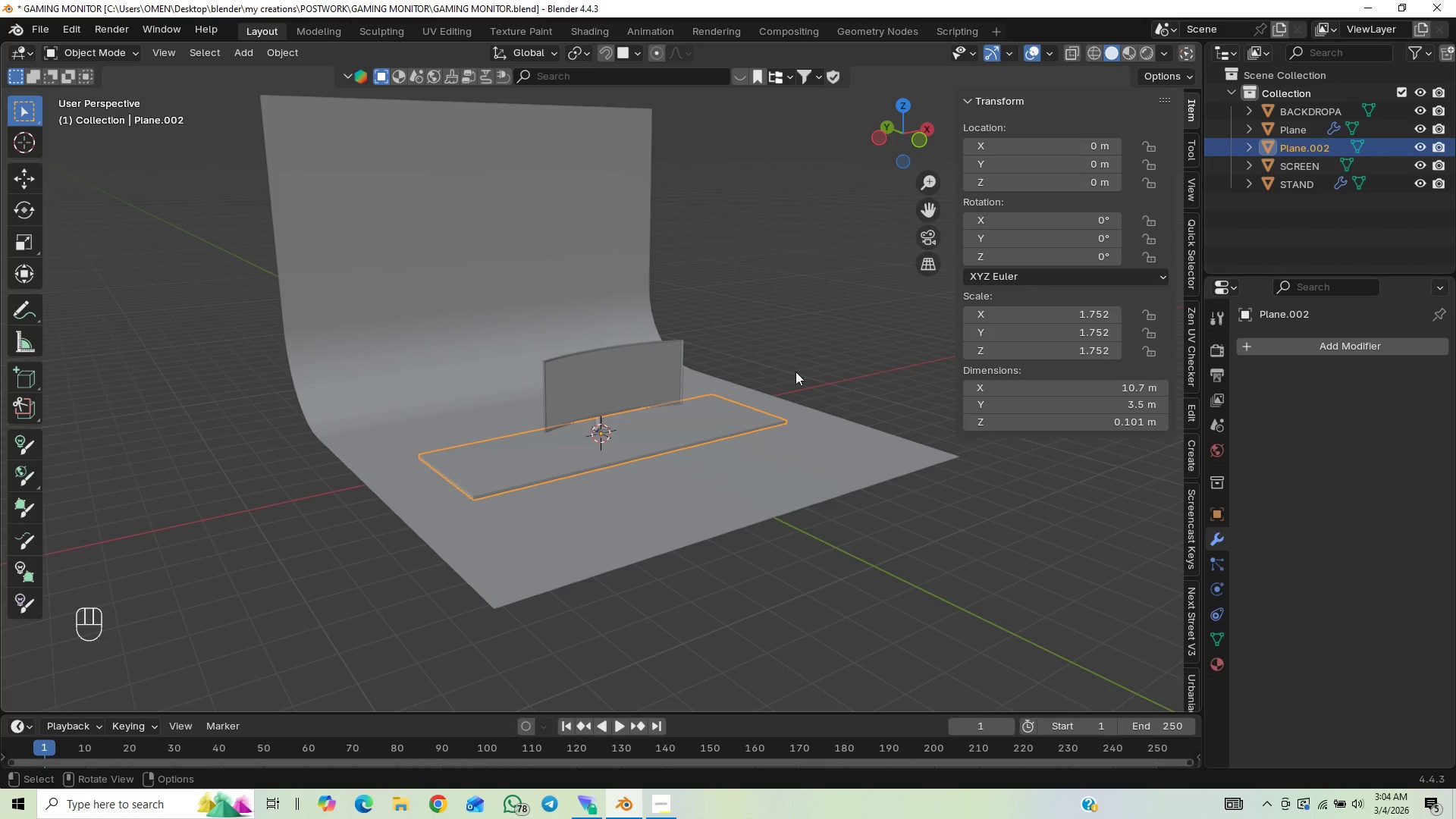 
wait(7.14)
 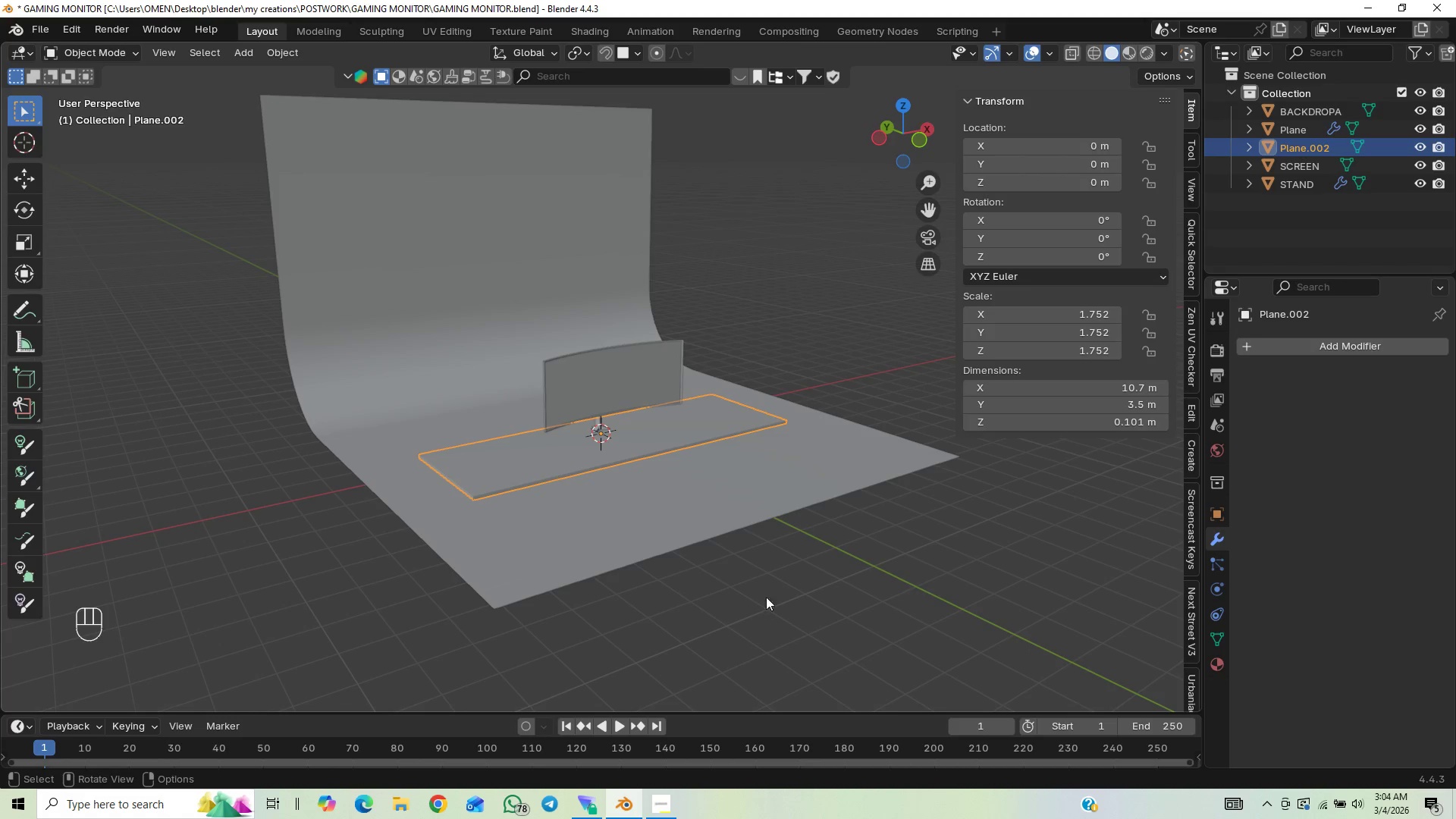 
double_click([1287, 144])
 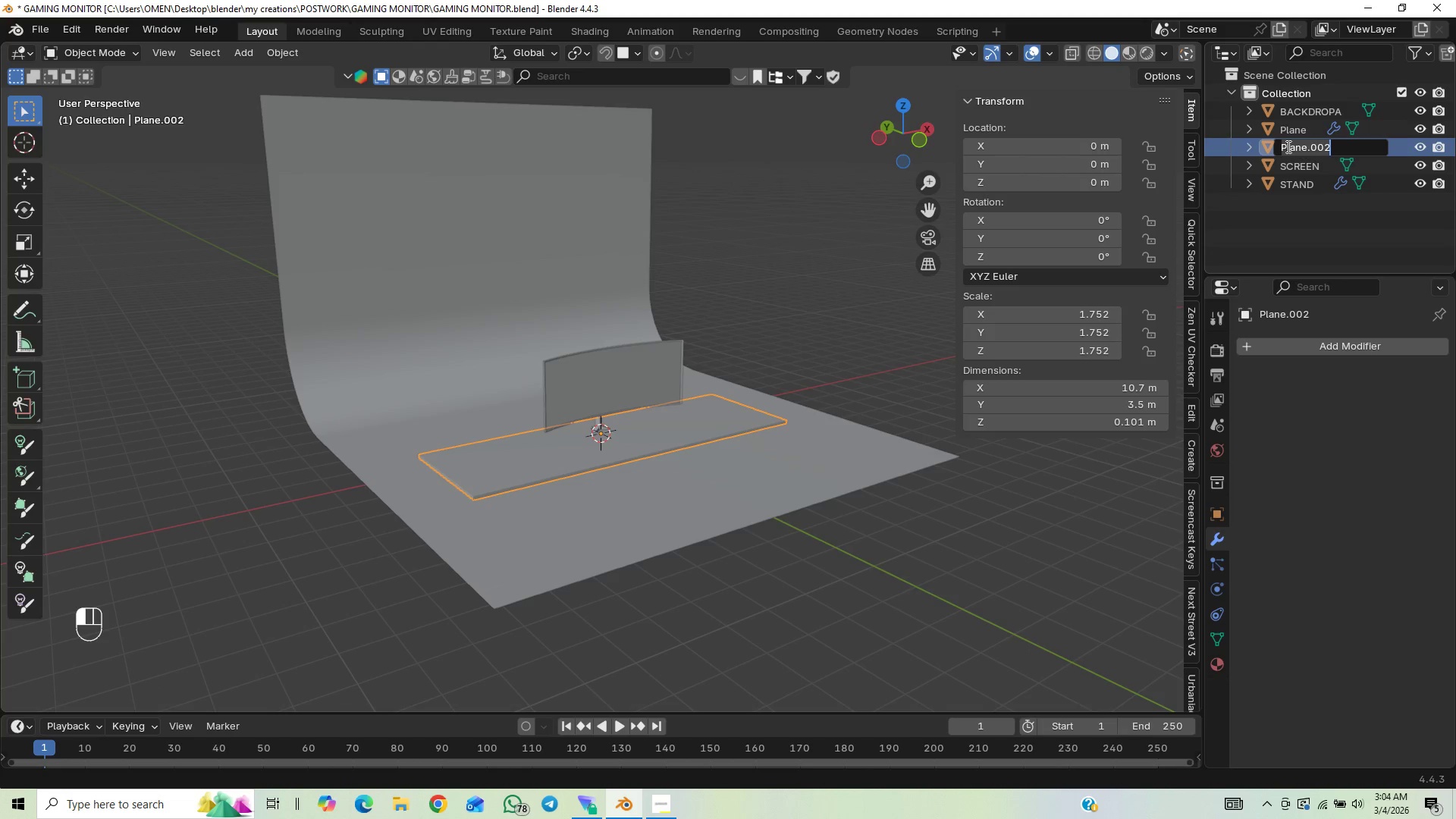 
type(table top)
 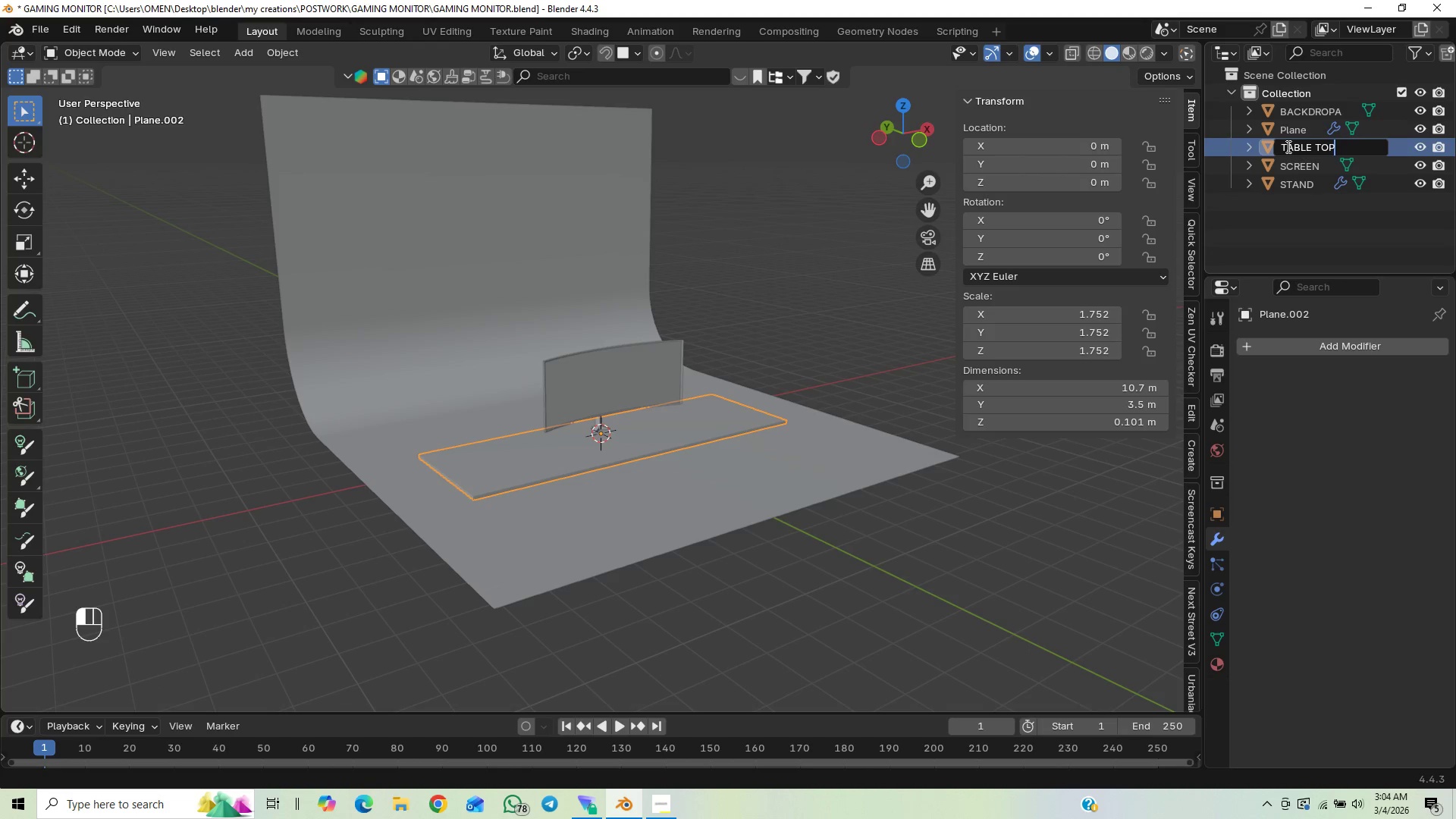 
key(Enter)
 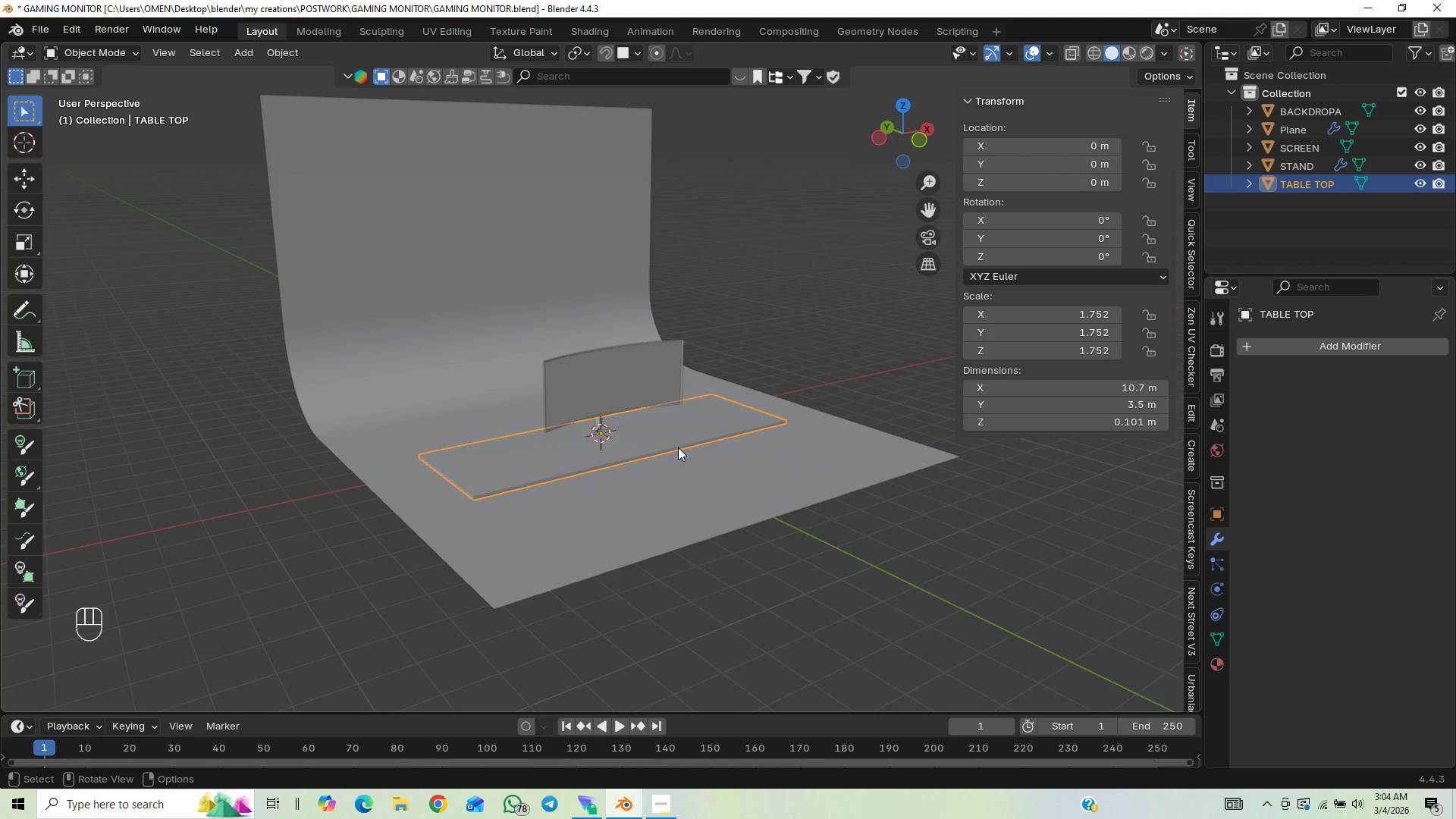 
left_click([663, 445])
 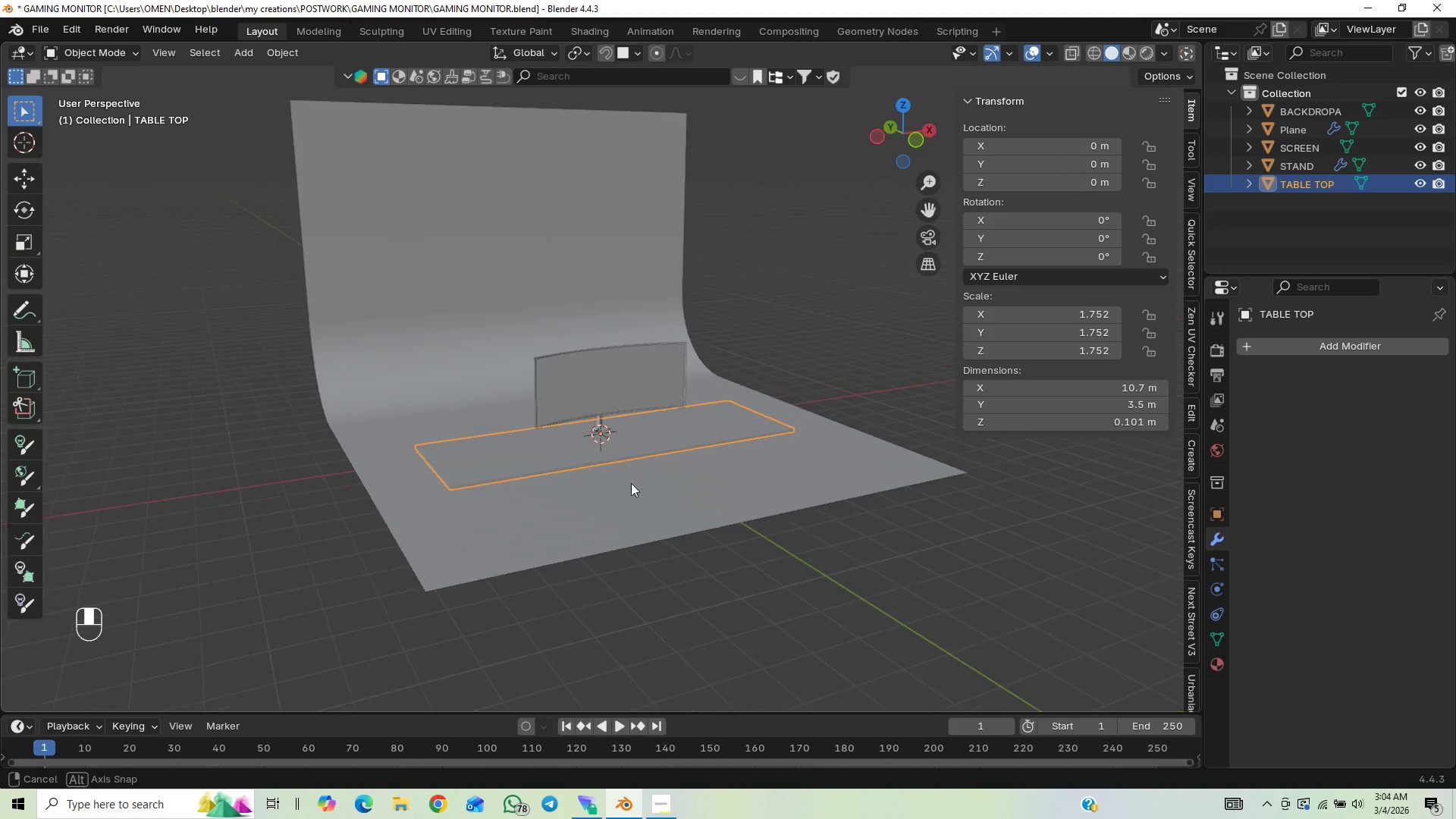 
left_click([629, 504])
 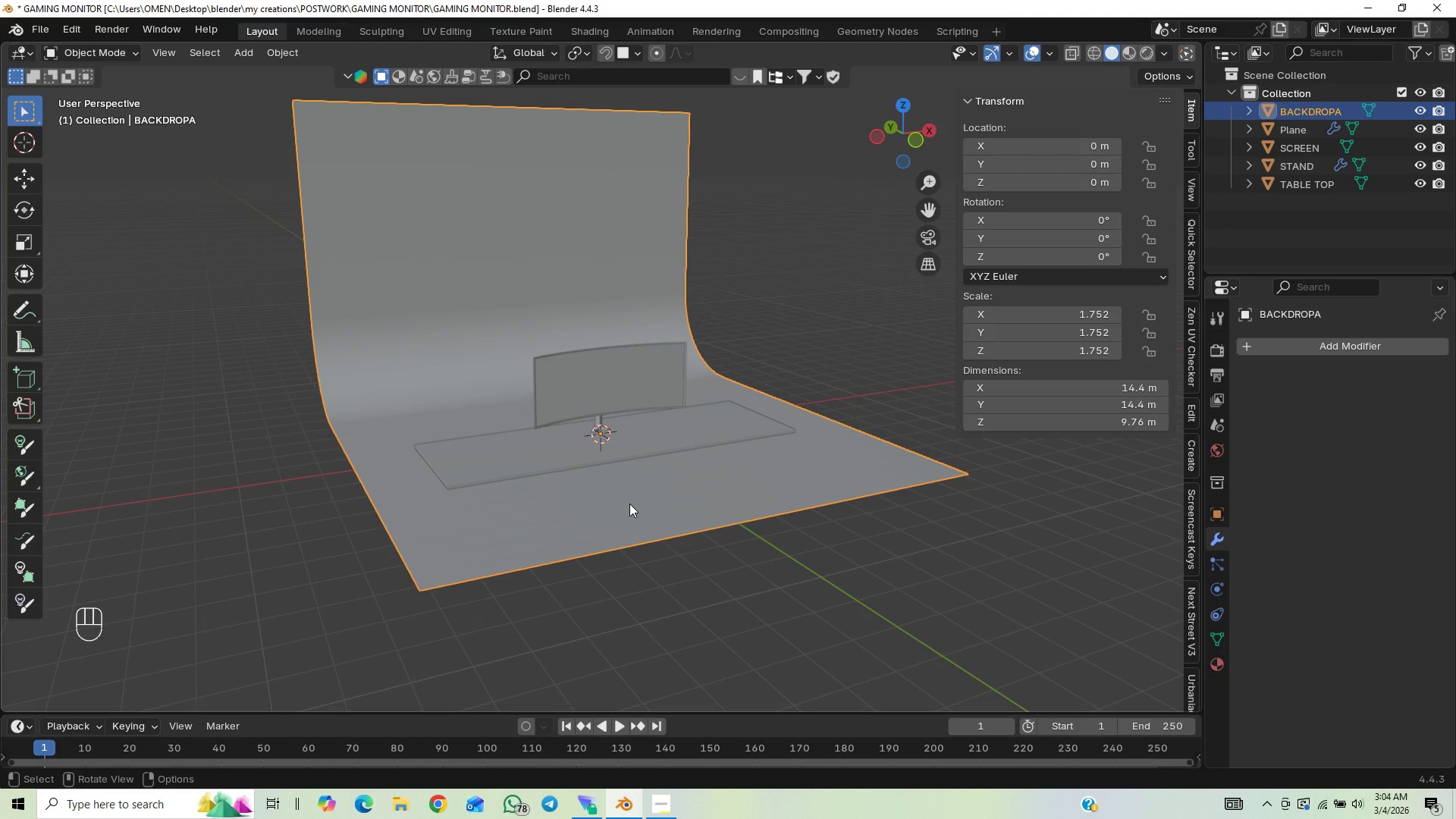 
key(H)
 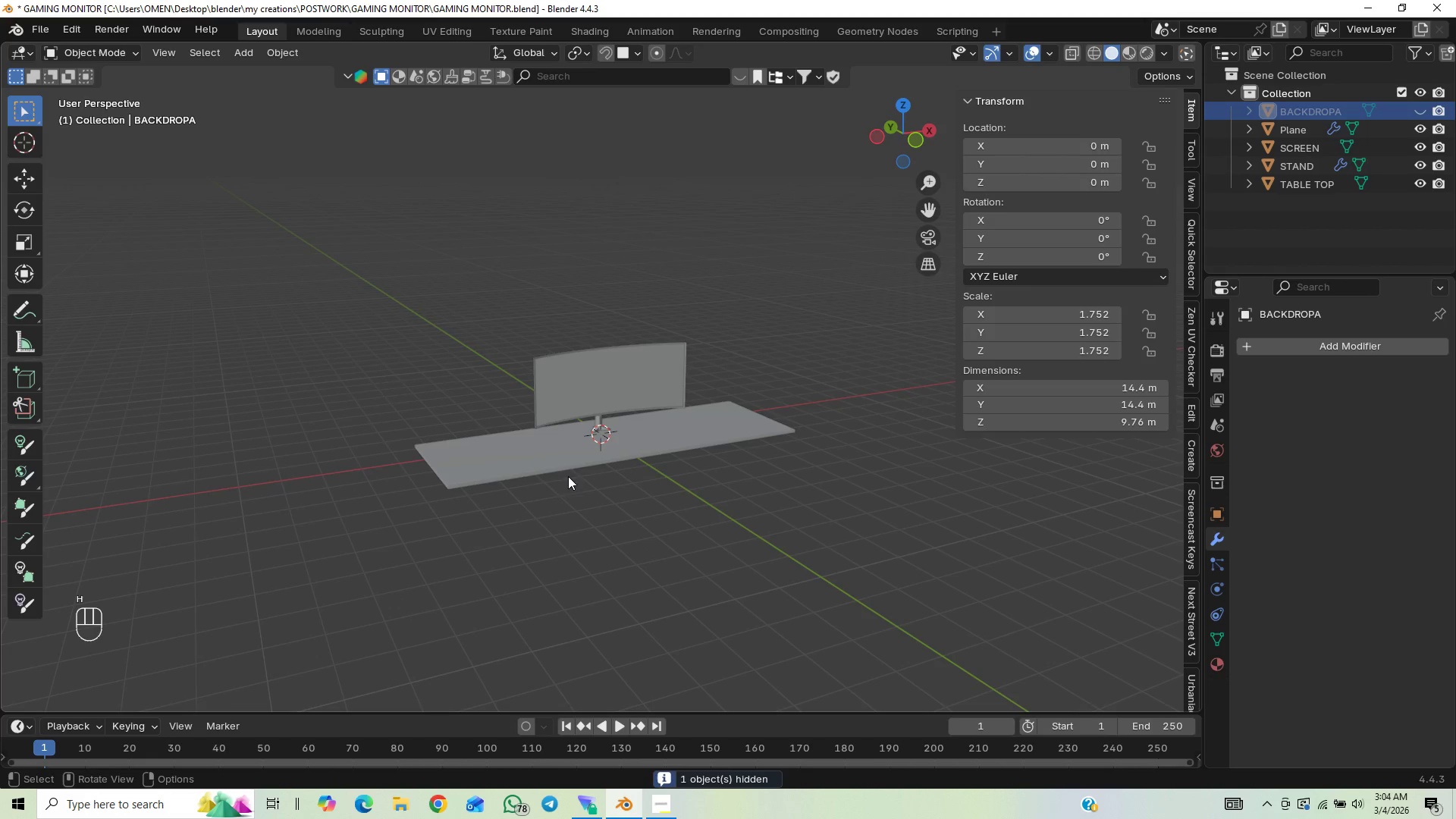 
left_click([511, 469])
 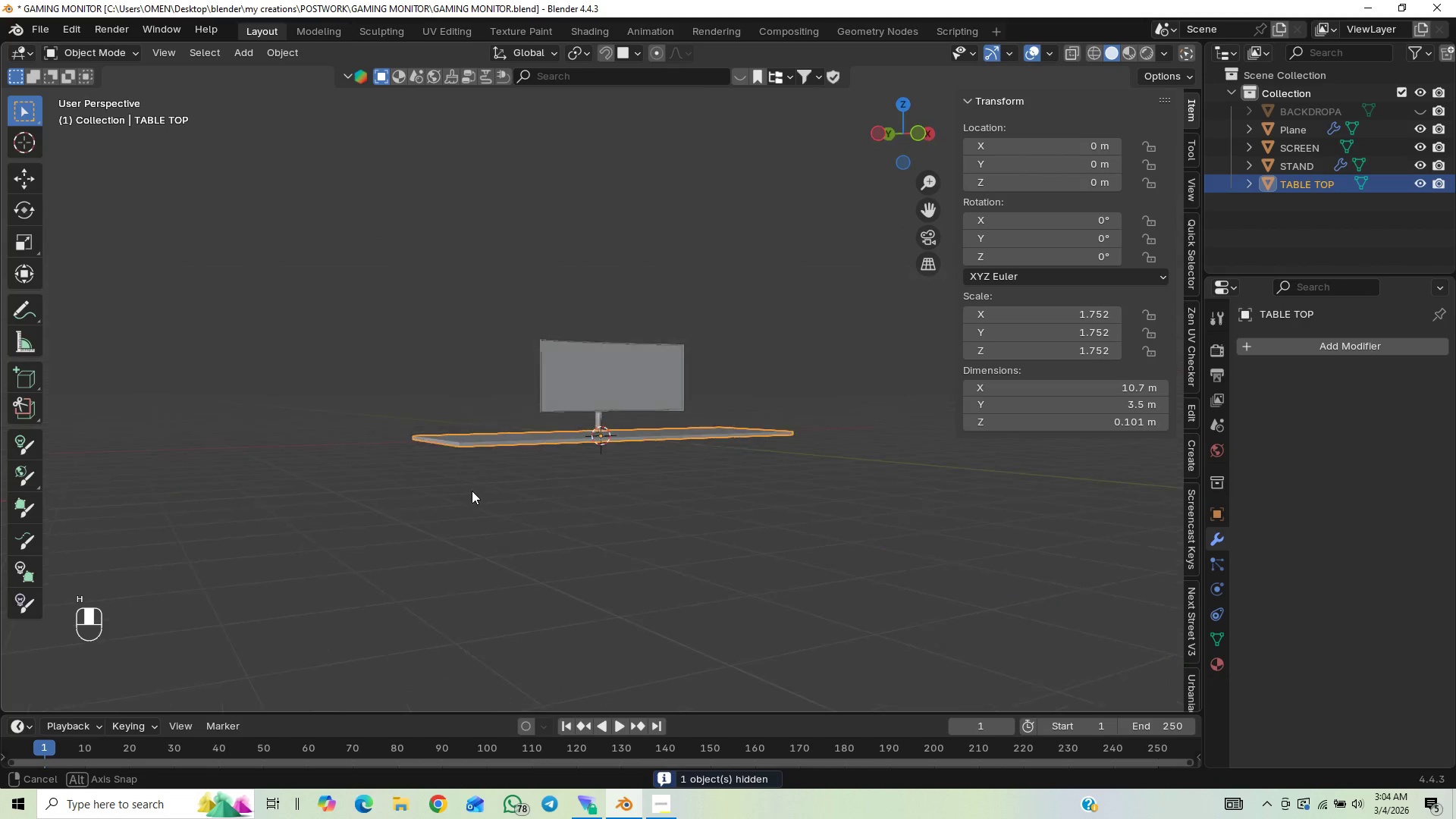 
scroll: coordinate [472, 488], scroll_direction: down, amount: 3.0
 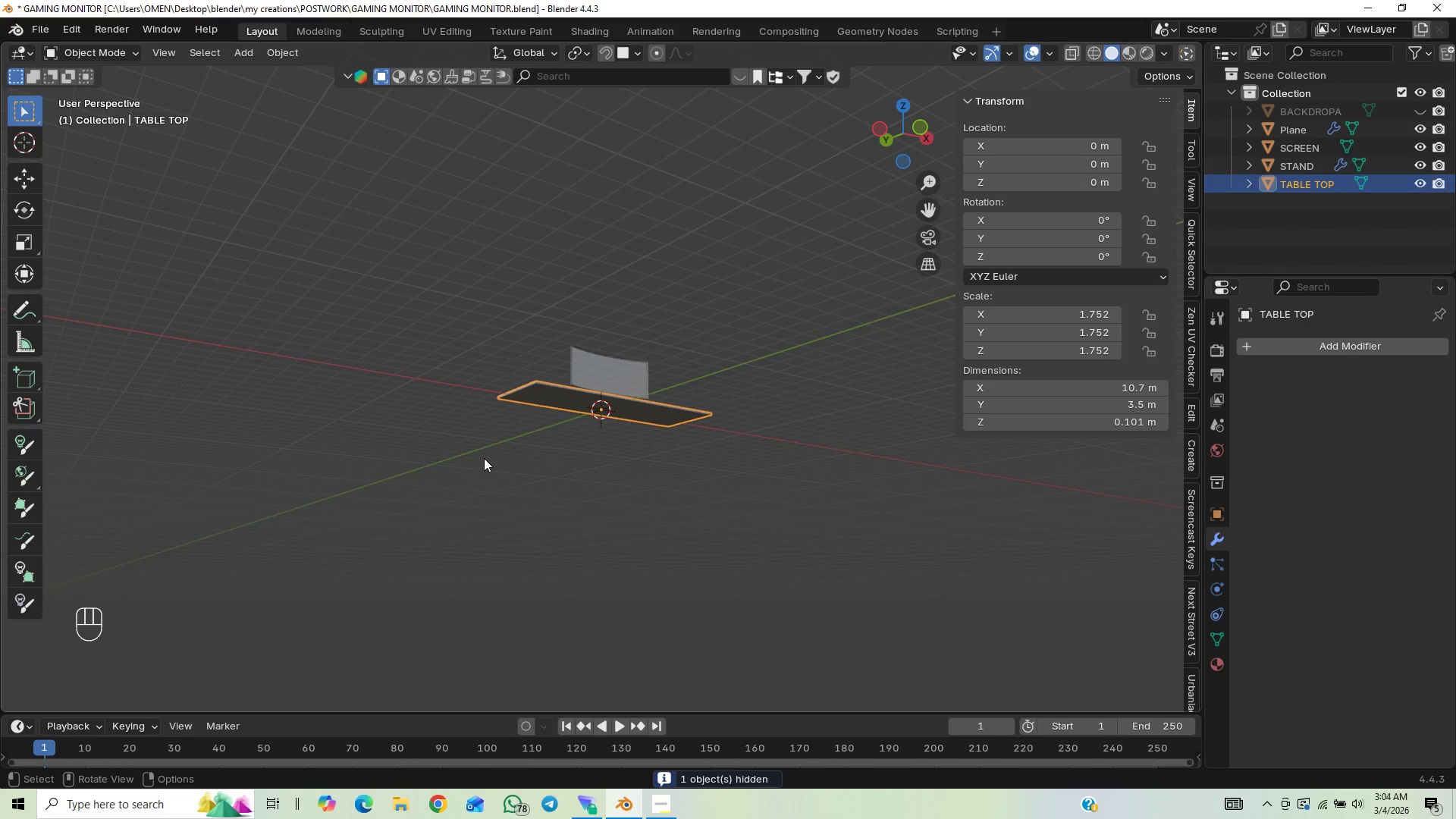 
key(Tab)
 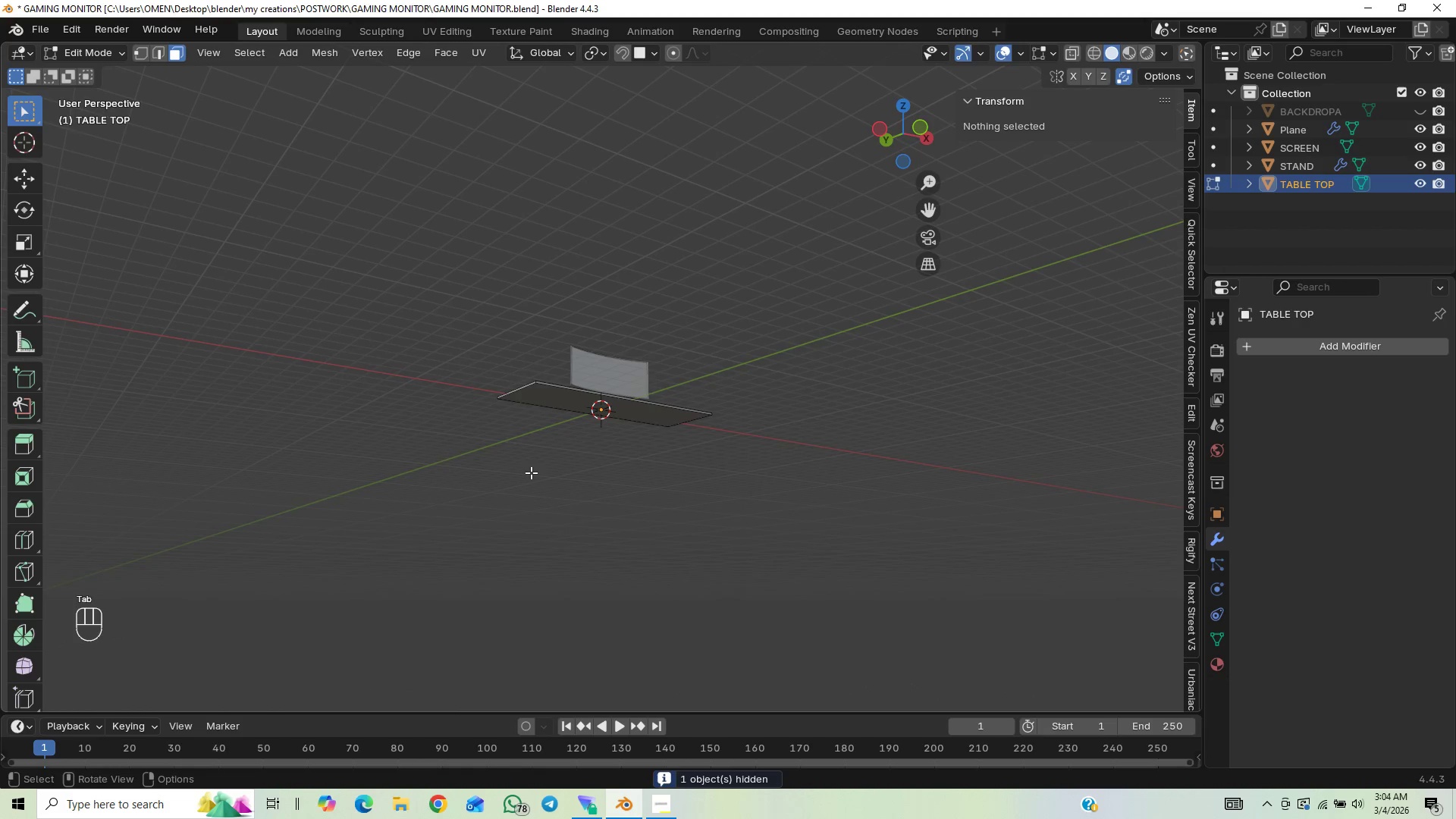 
scroll: coordinate [531, 473], scroll_direction: up, amount: 4.0
 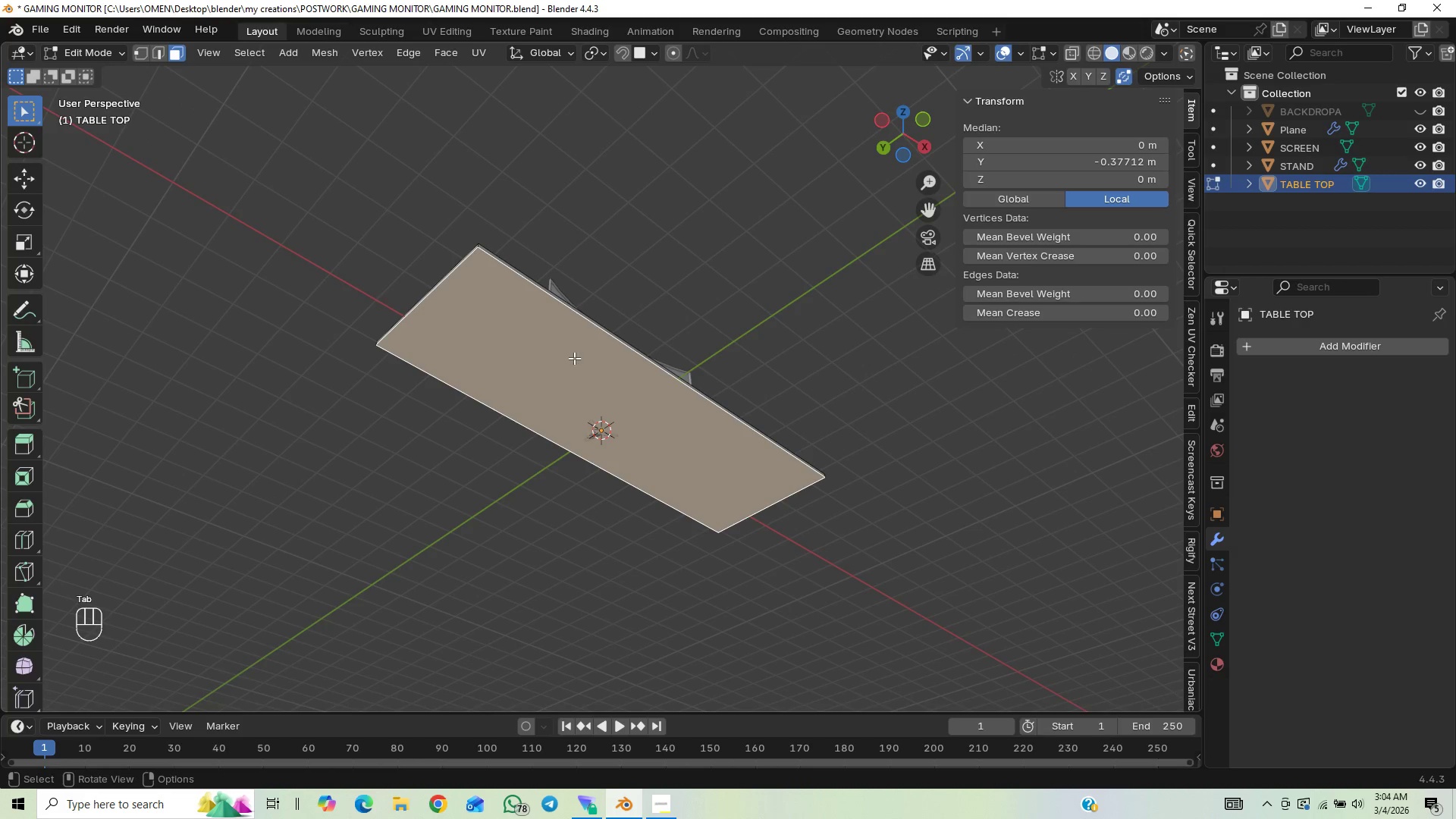 
right_click([580, 378])
 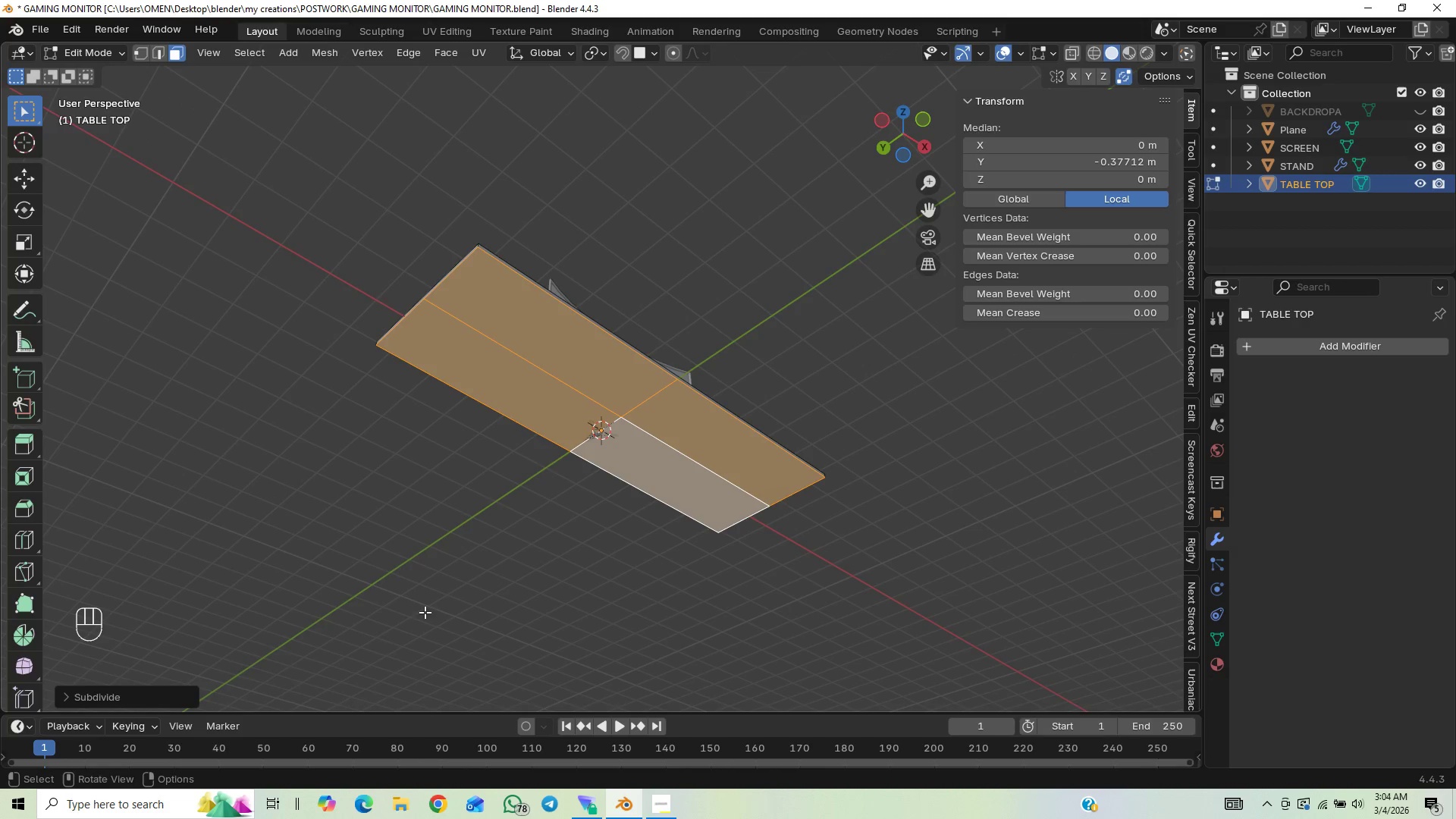 
left_click([174, 693])
 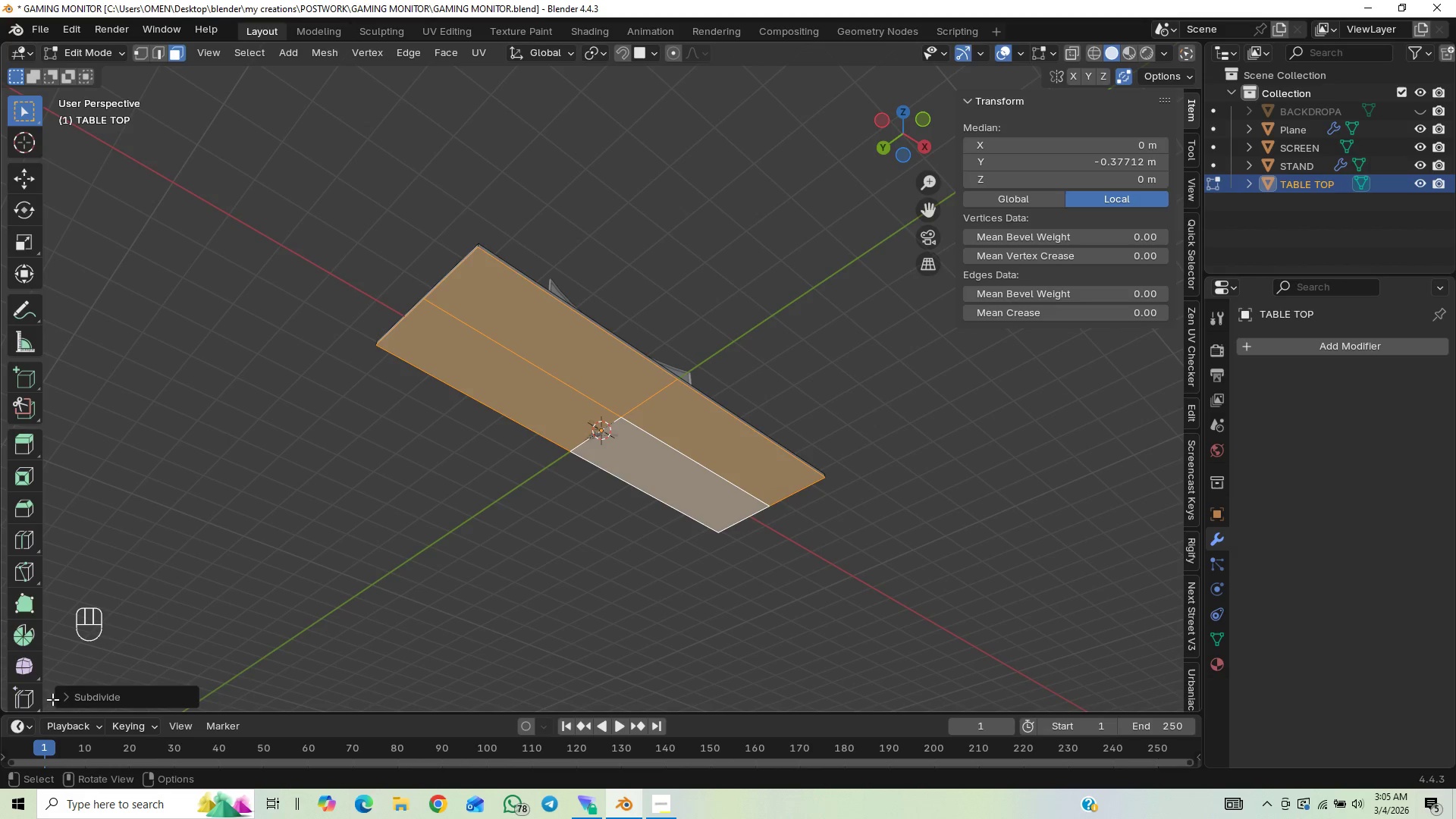 
left_click([69, 698])
 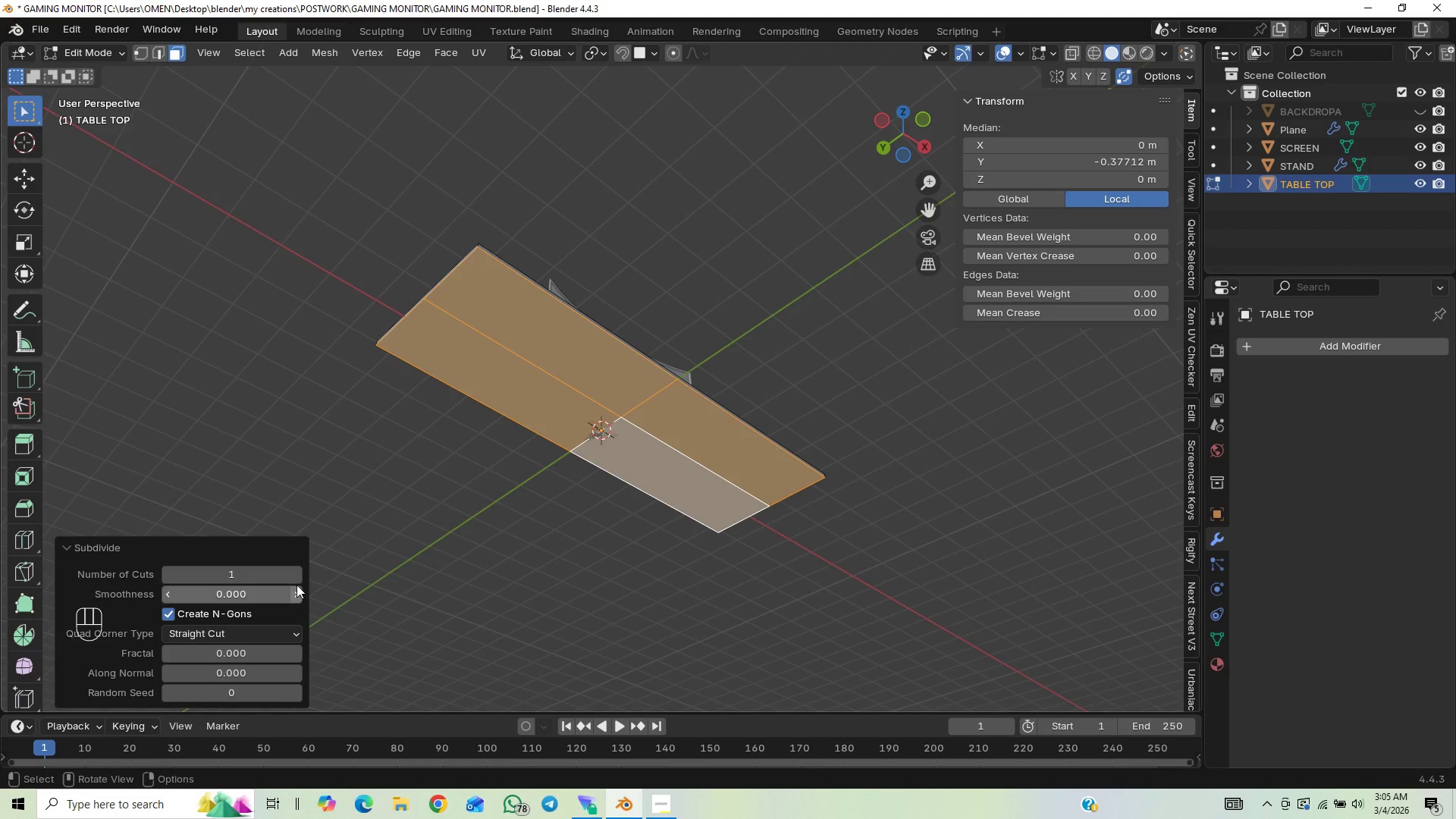 
double_click([298, 574])
 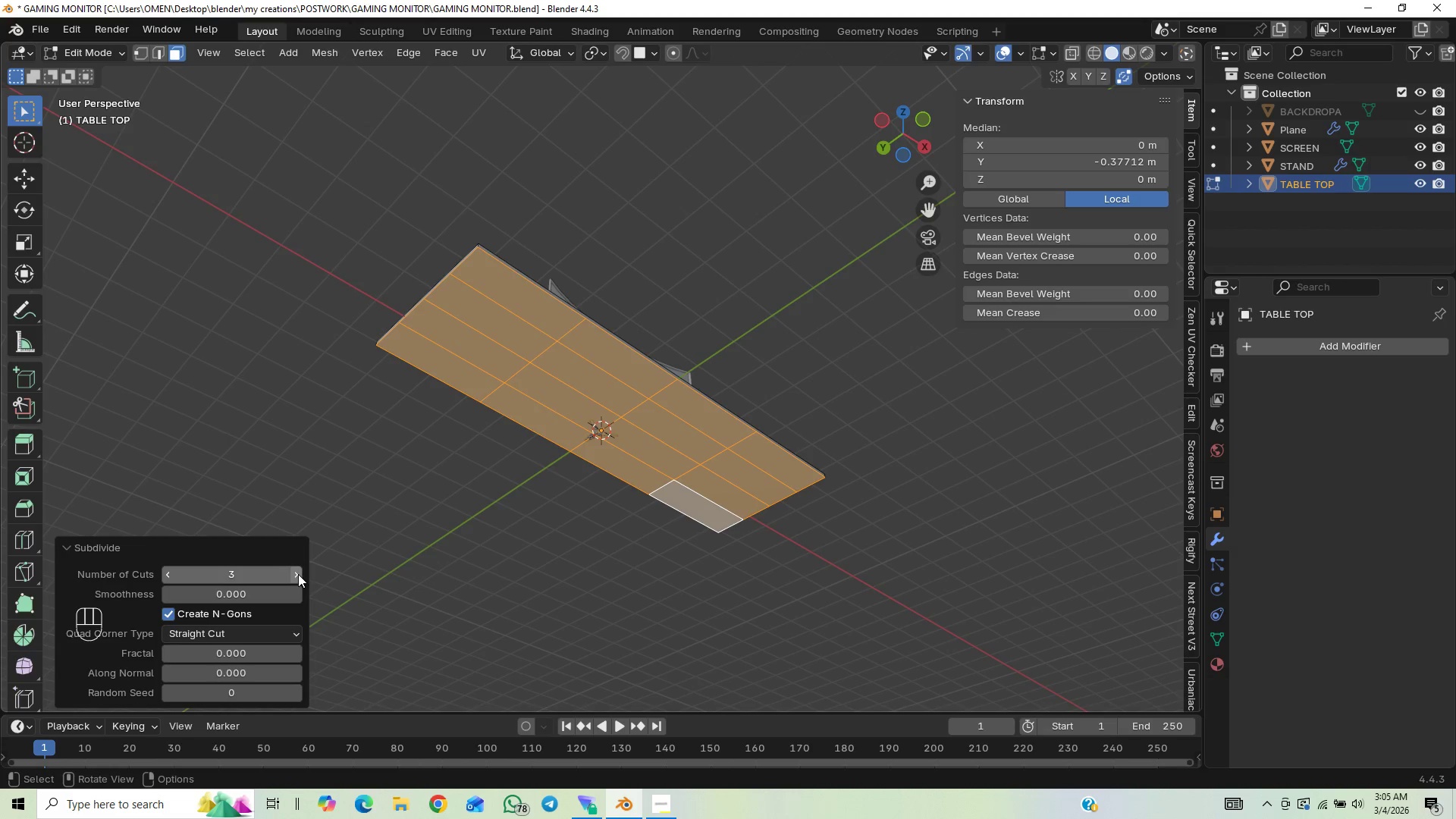 
triple_click([298, 574])
 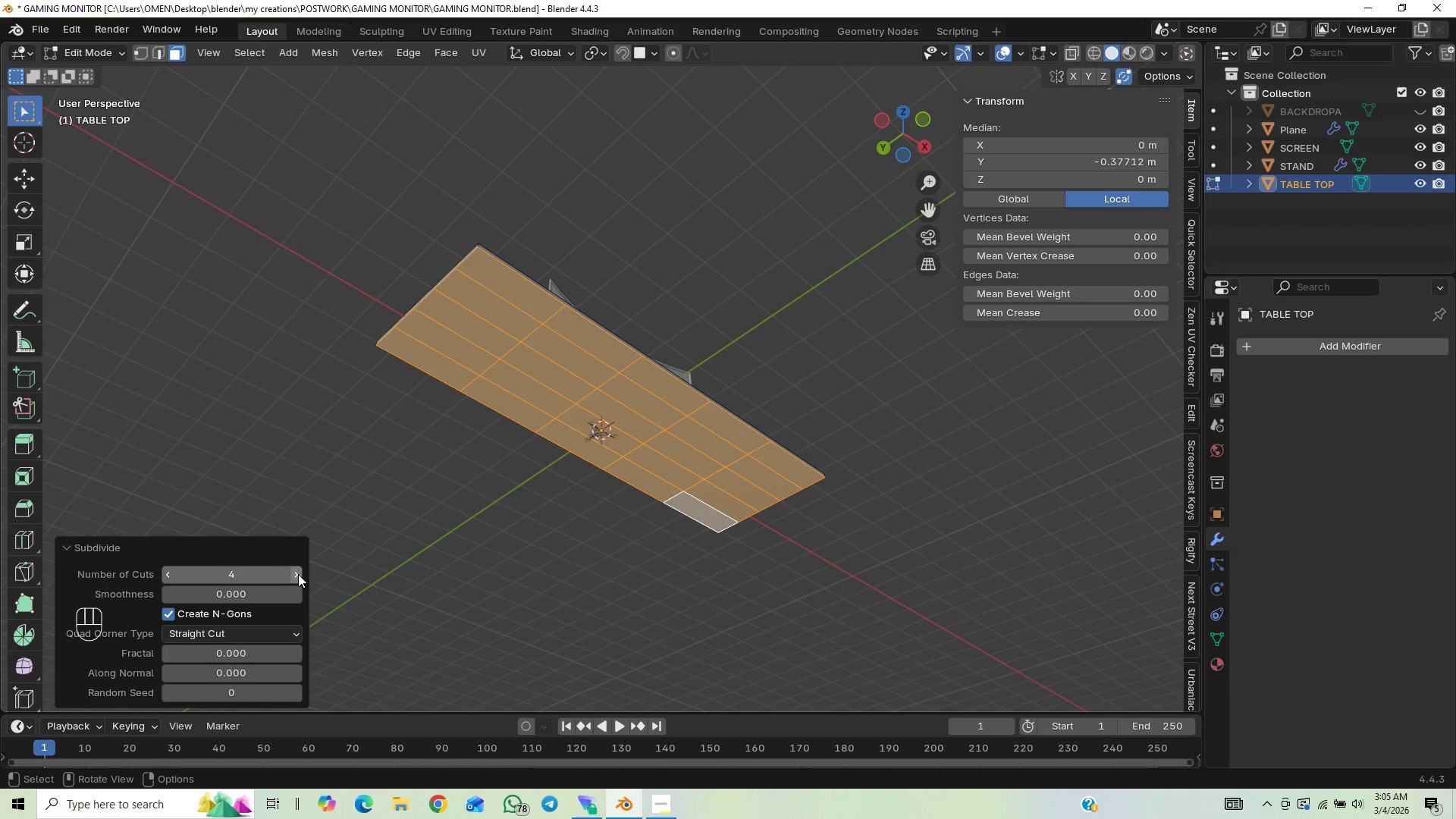 
left_click([298, 574])
 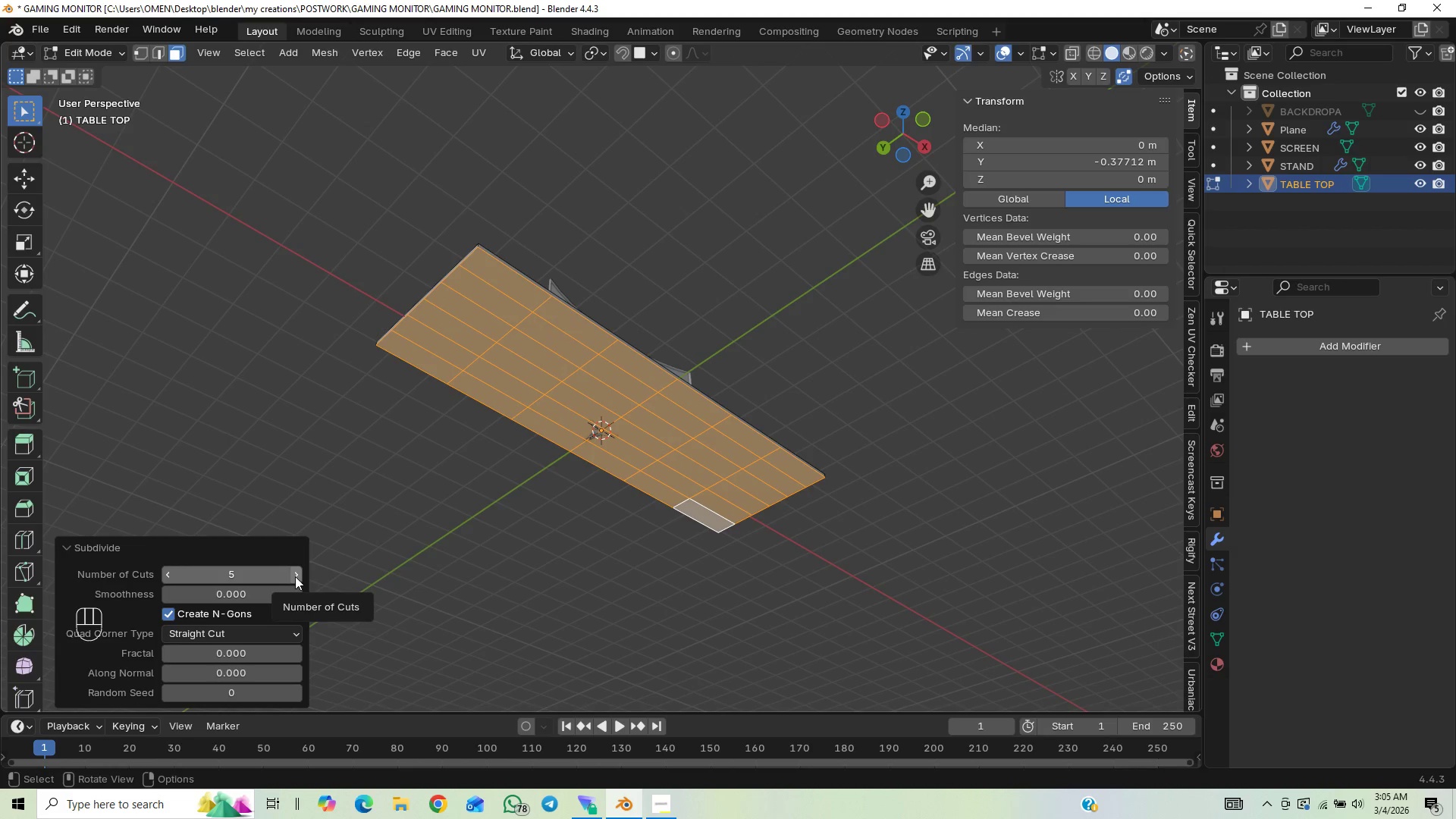 
wait(5.8)
 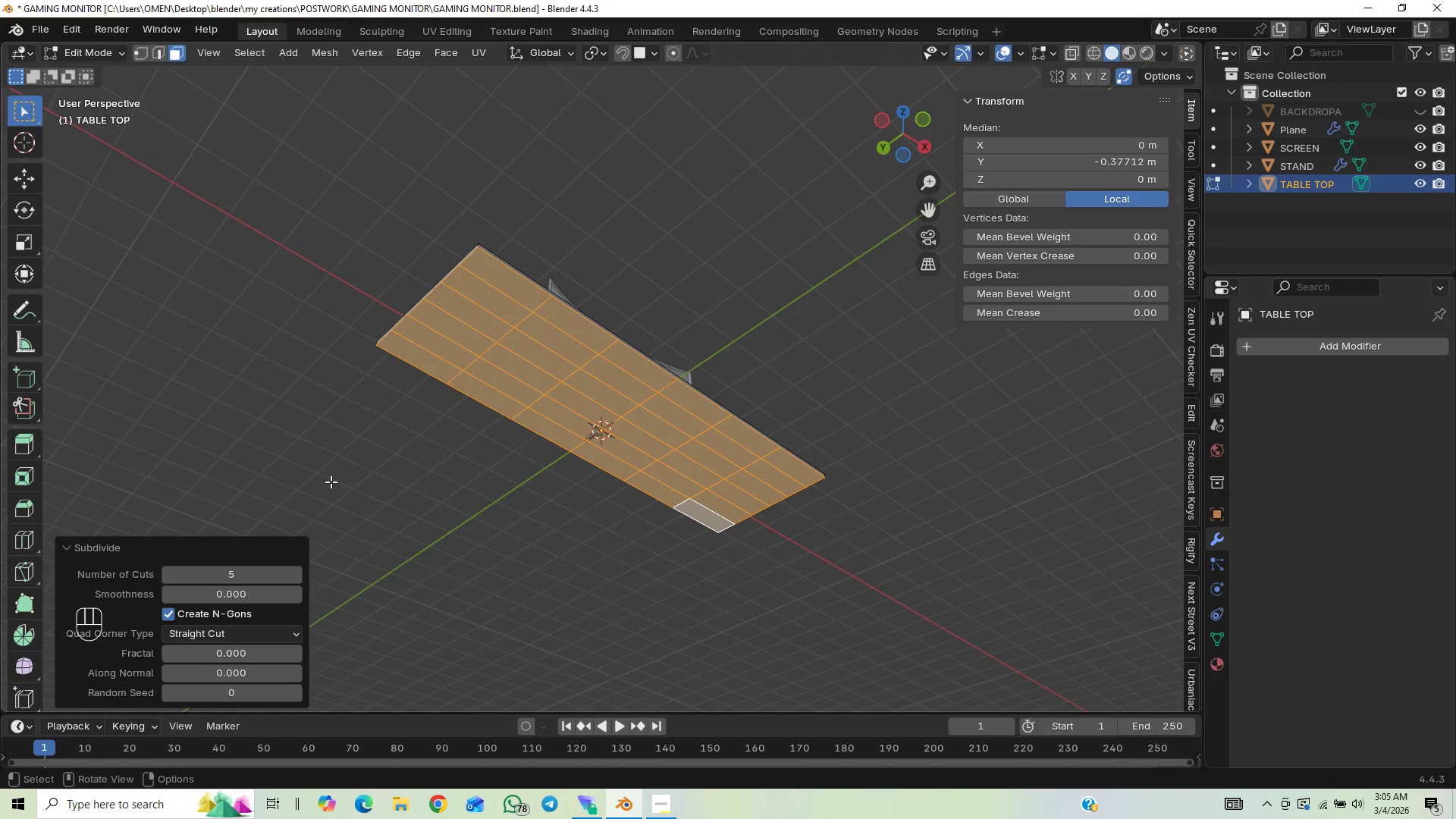 
left_click([295, 576])
 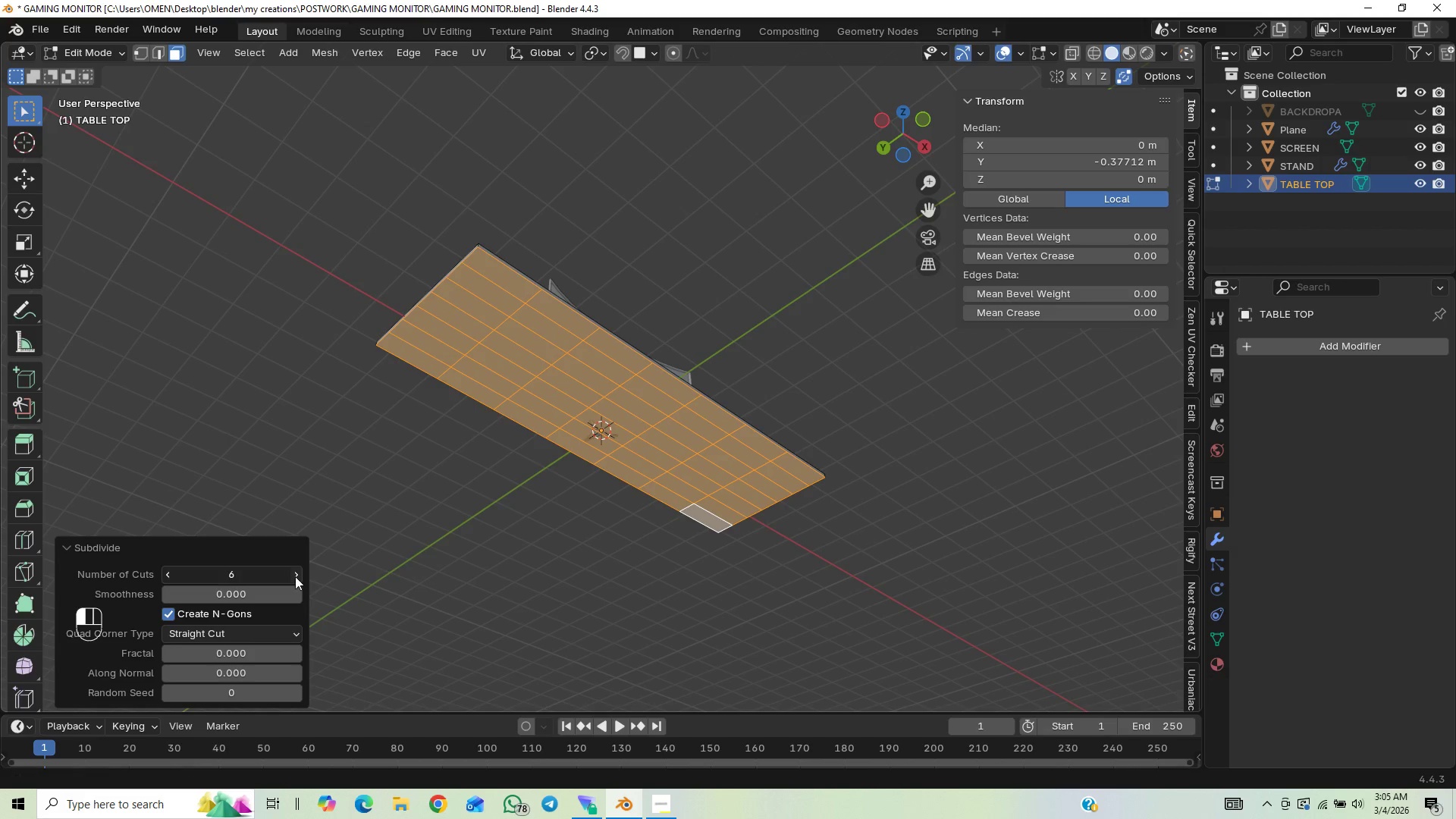 
double_click([295, 576])
 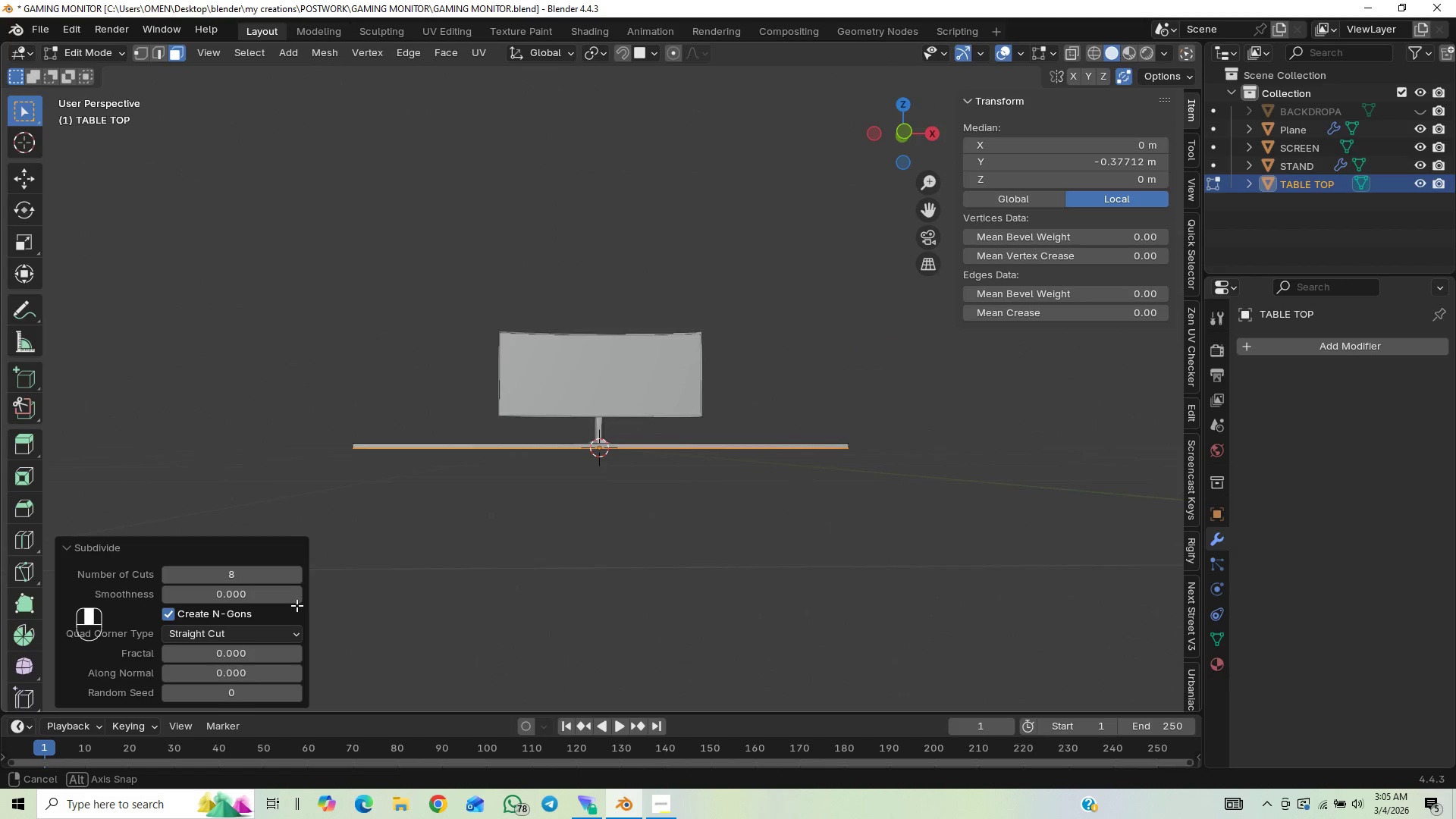 
wait(7.36)
 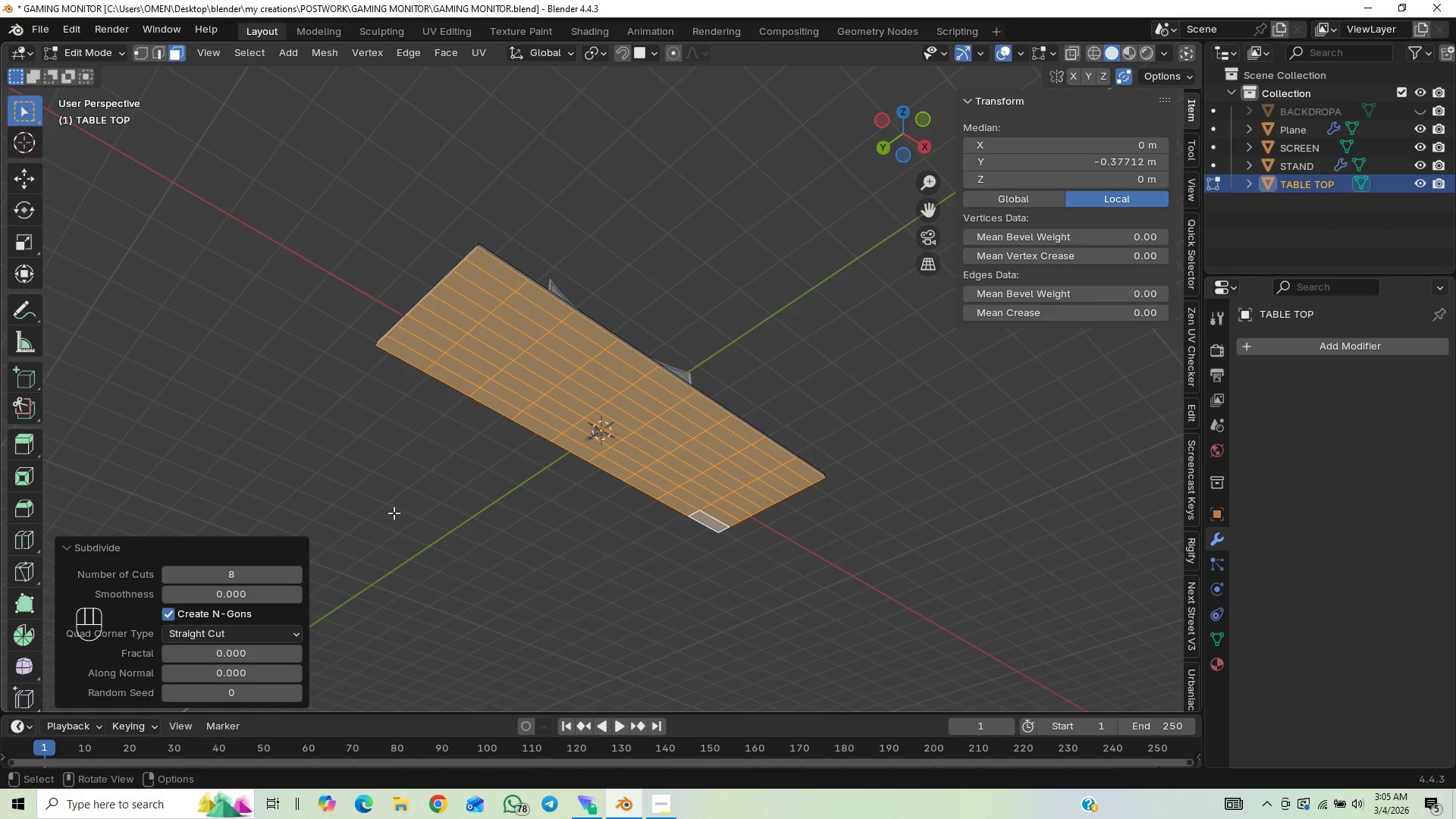 
scroll: coordinate [336, 515], scroll_direction: up, amount: 11.0
 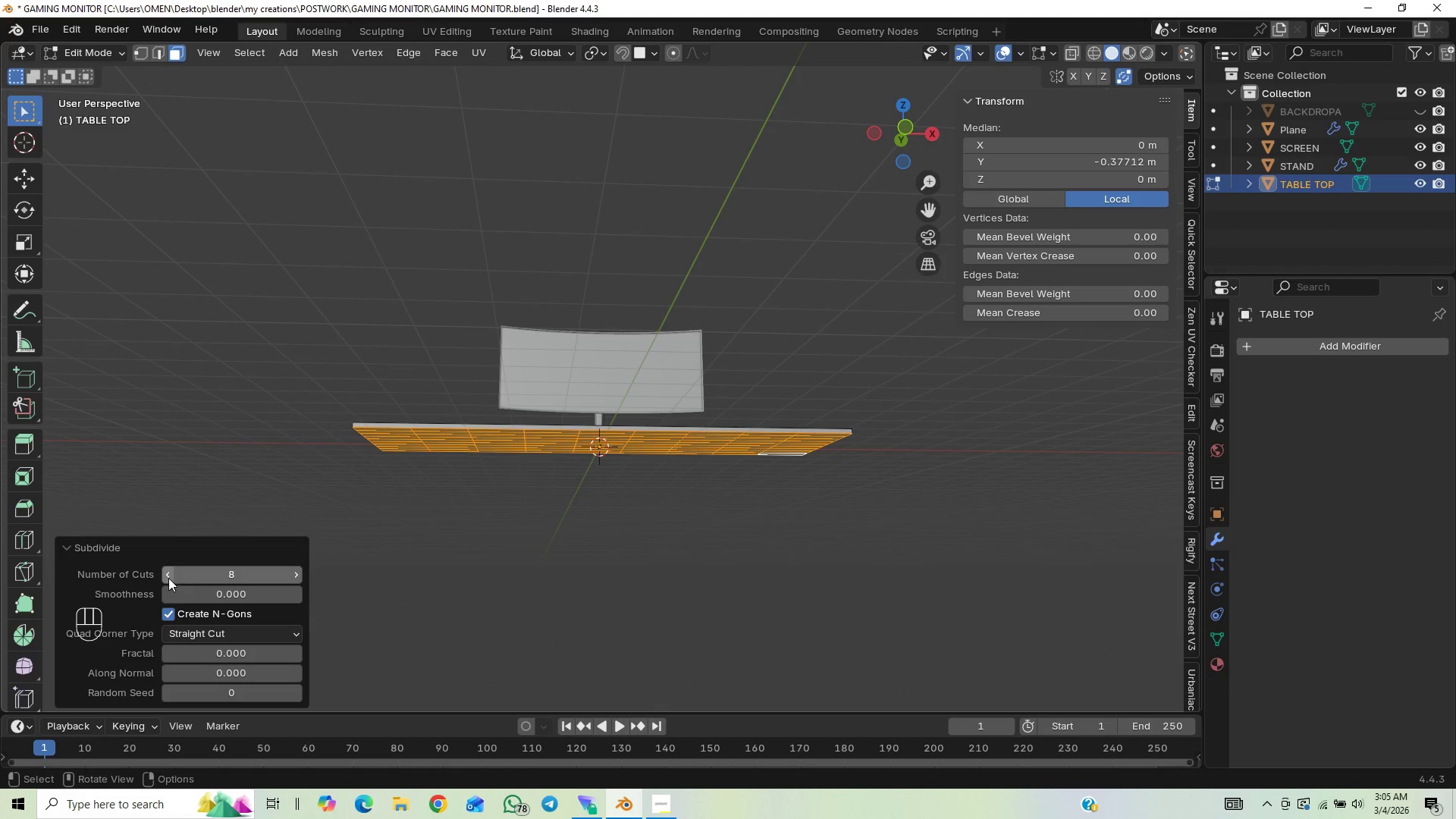 
double_click([168, 578])
 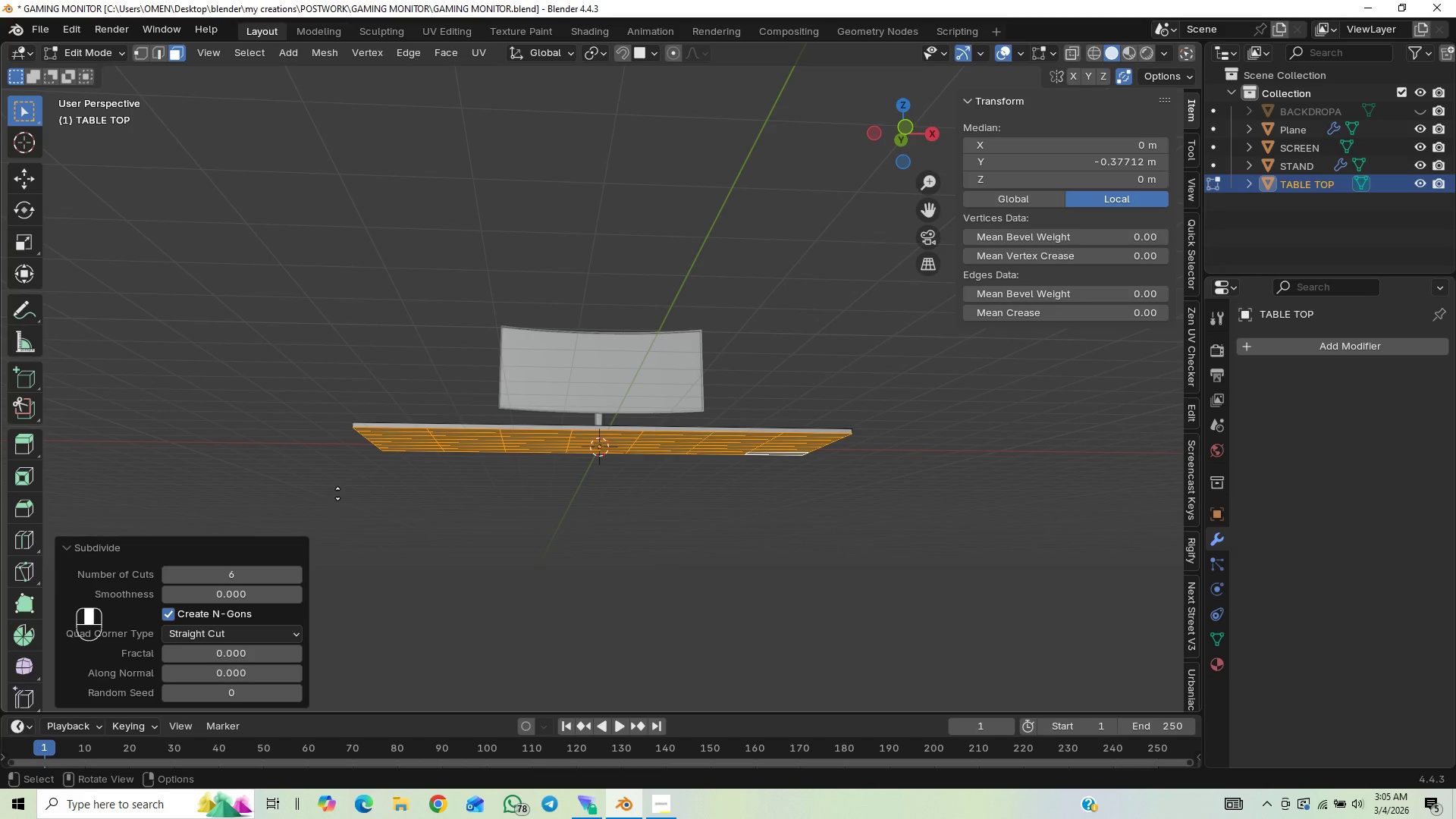 
scroll: coordinate [356, 503], scroll_direction: up, amount: 21.0
 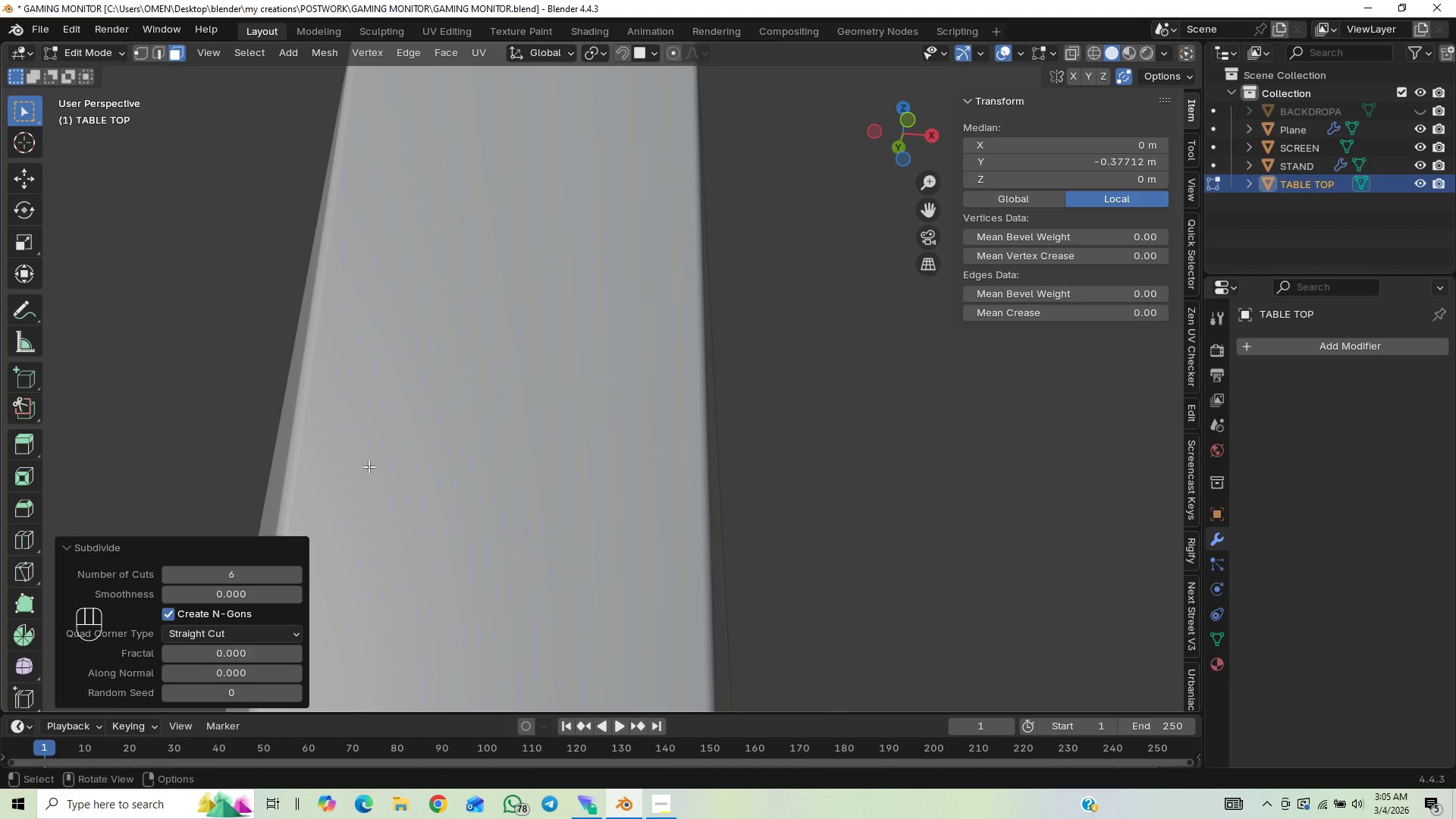 
scroll: coordinate [526, 490], scroll_direction: down, amount: 19.0
 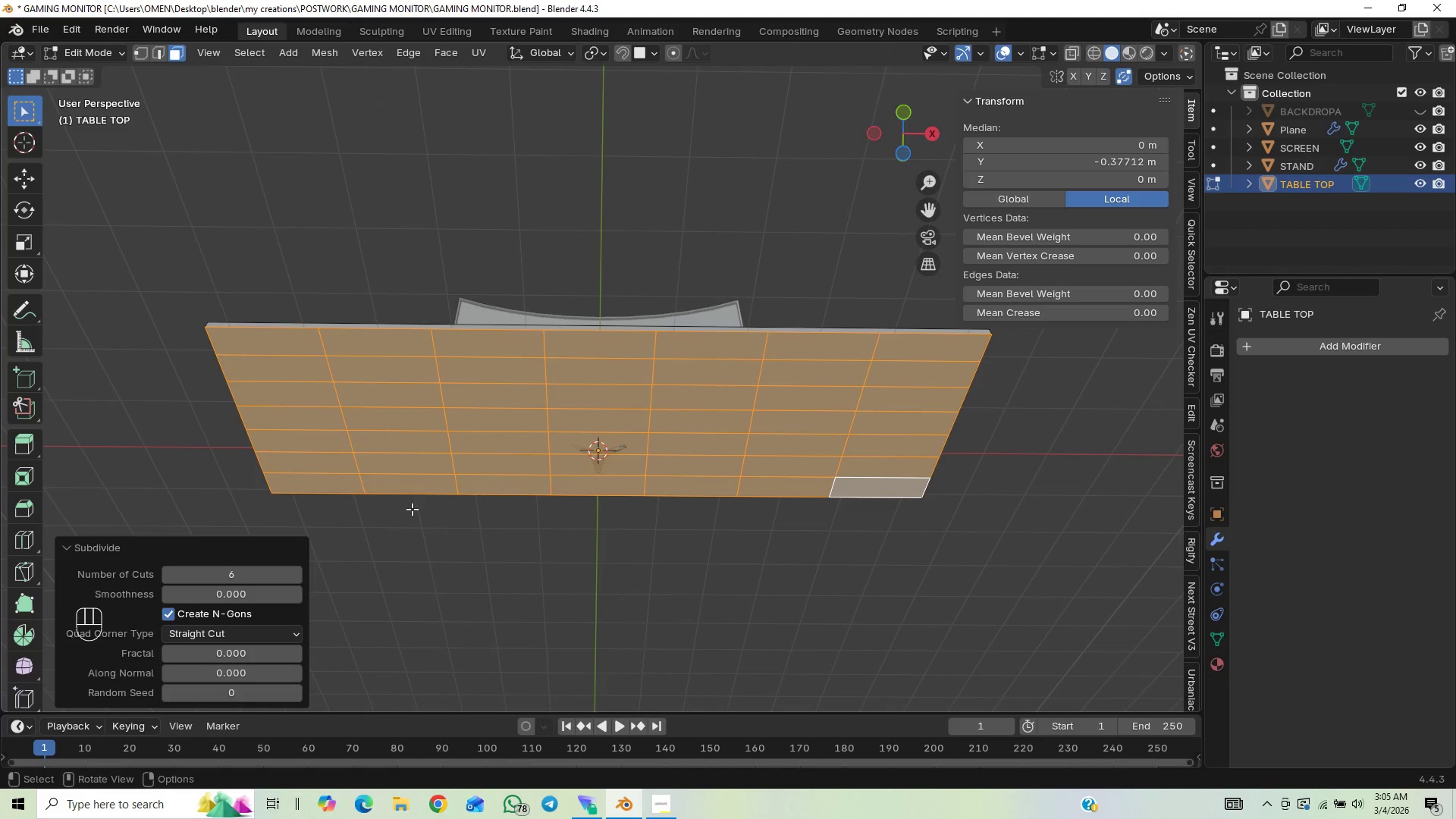 
key(Control+R)
 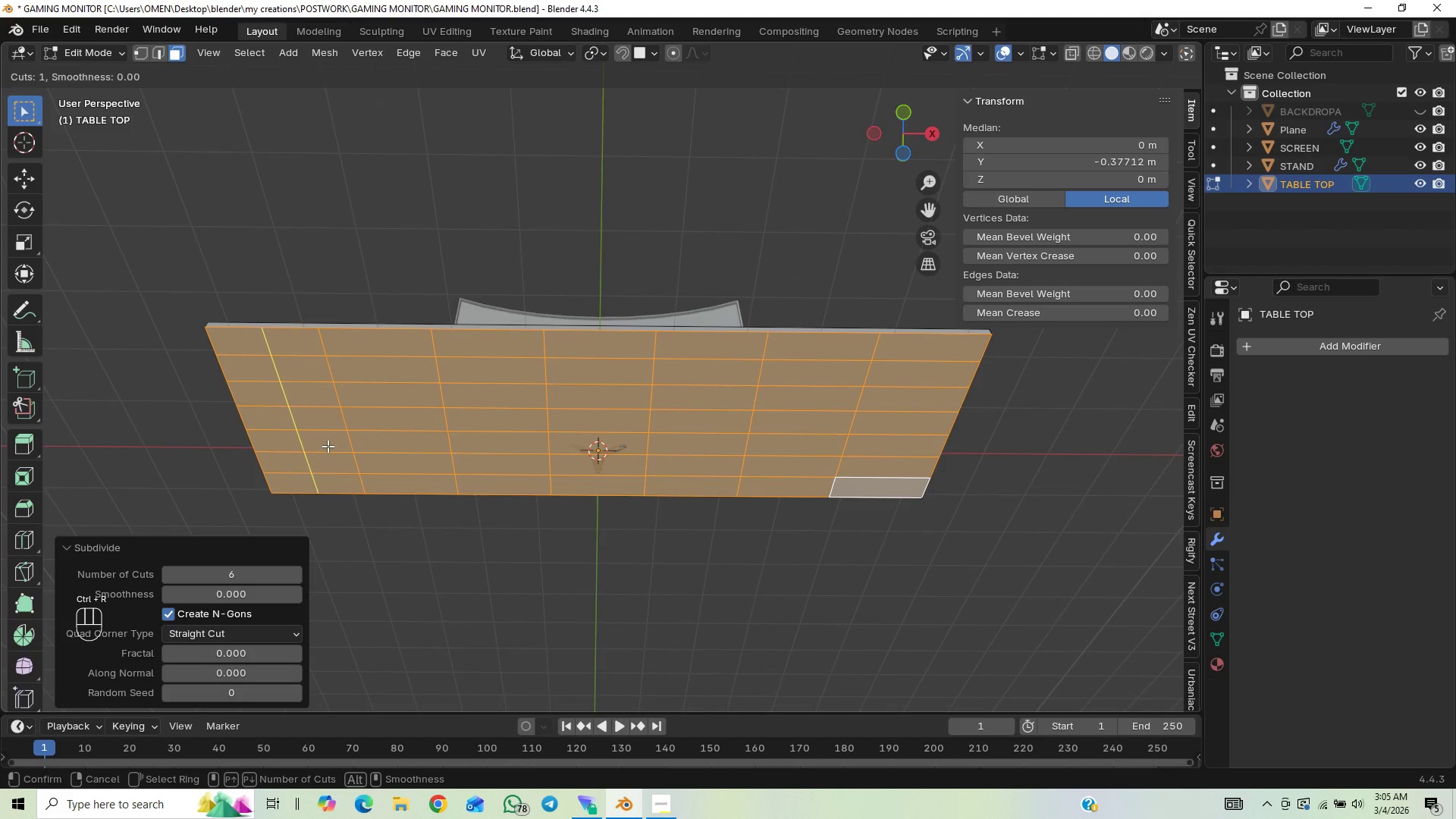 
left_click([328, 446])
 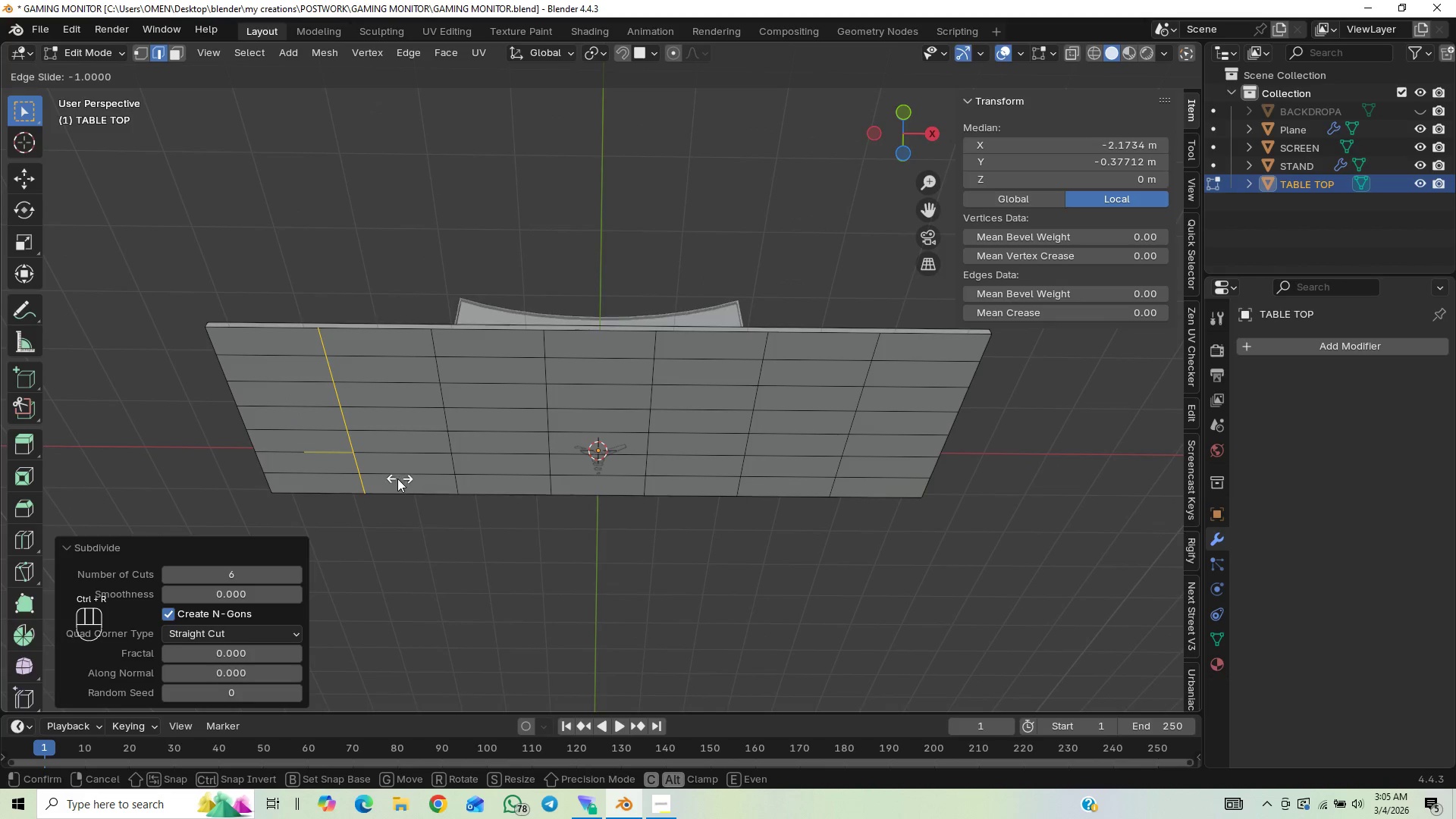 
right_click([388, 478])
 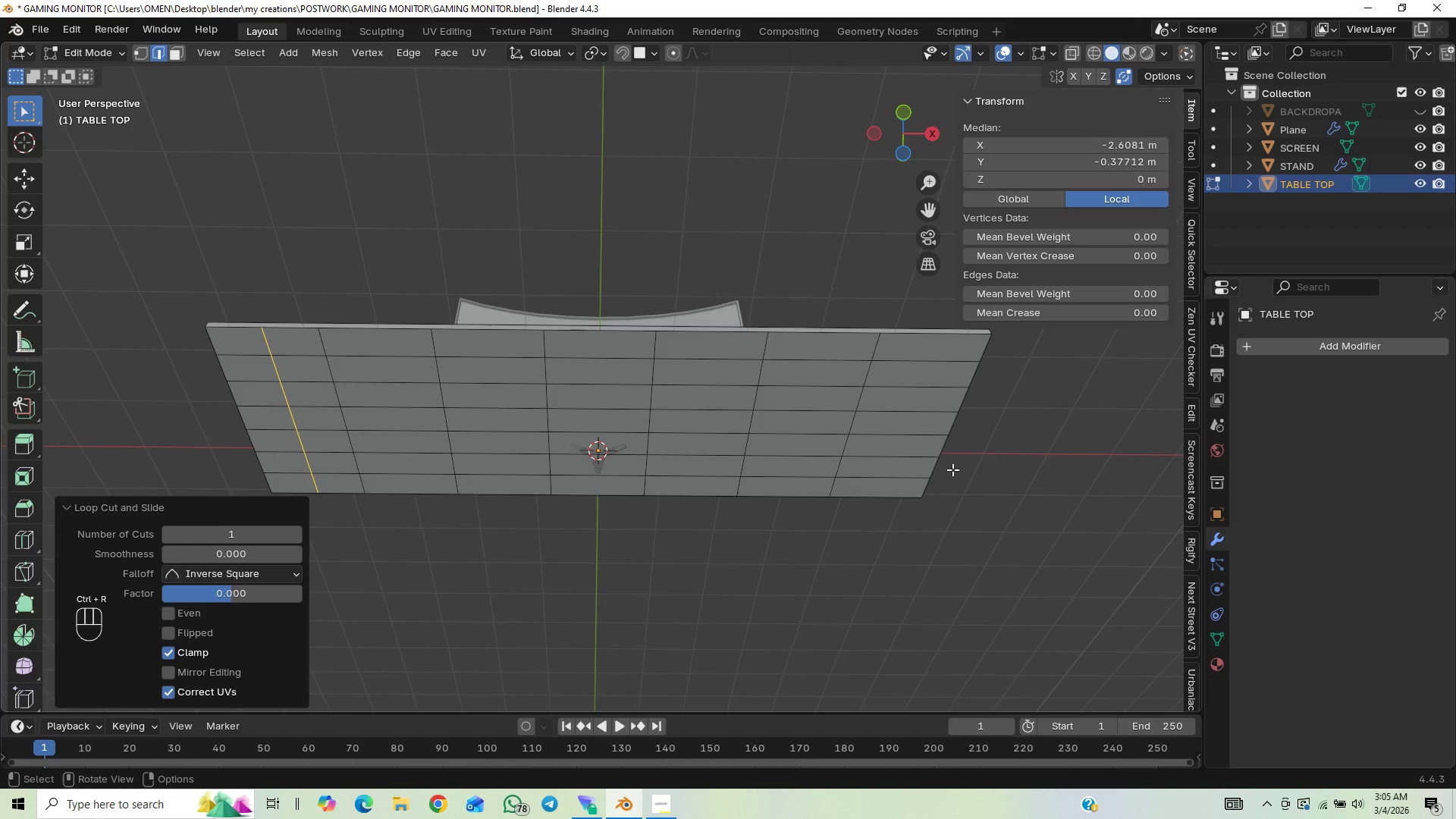 
key(Control+R)
 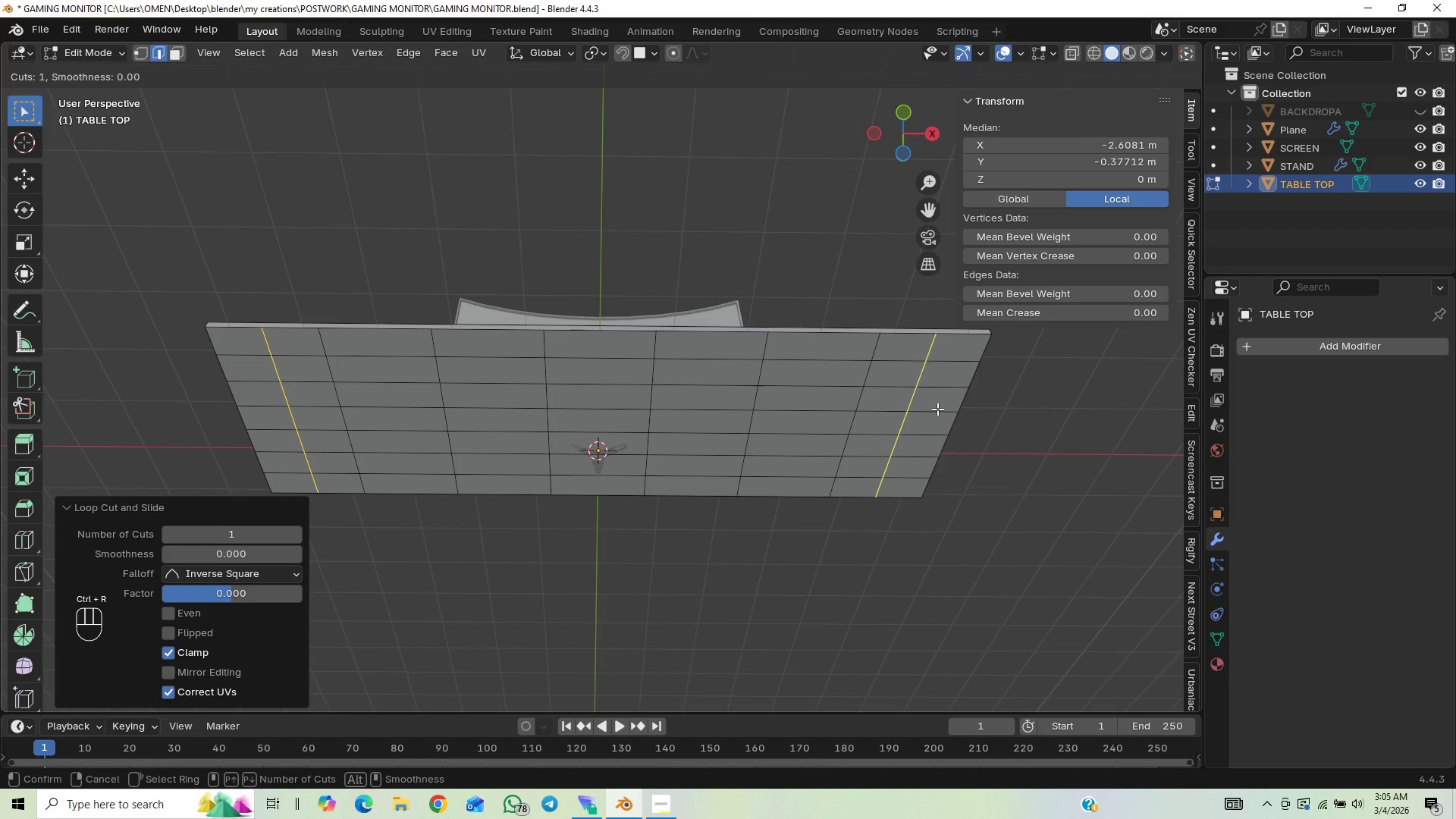 
left_click([937, 409])
 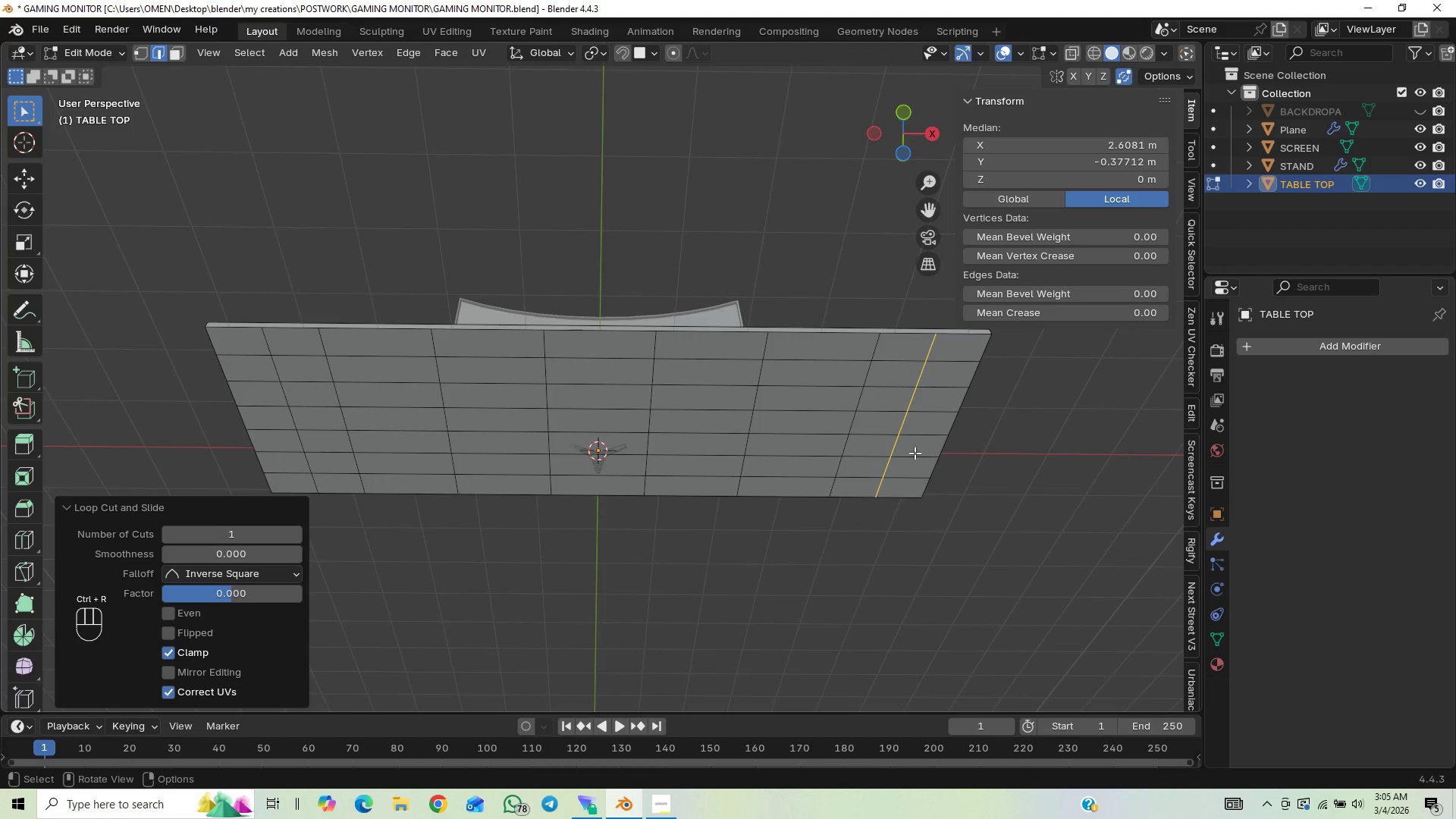 
scroll: coordinate [815, 535], scroll_direction: down, amount: 1.0
 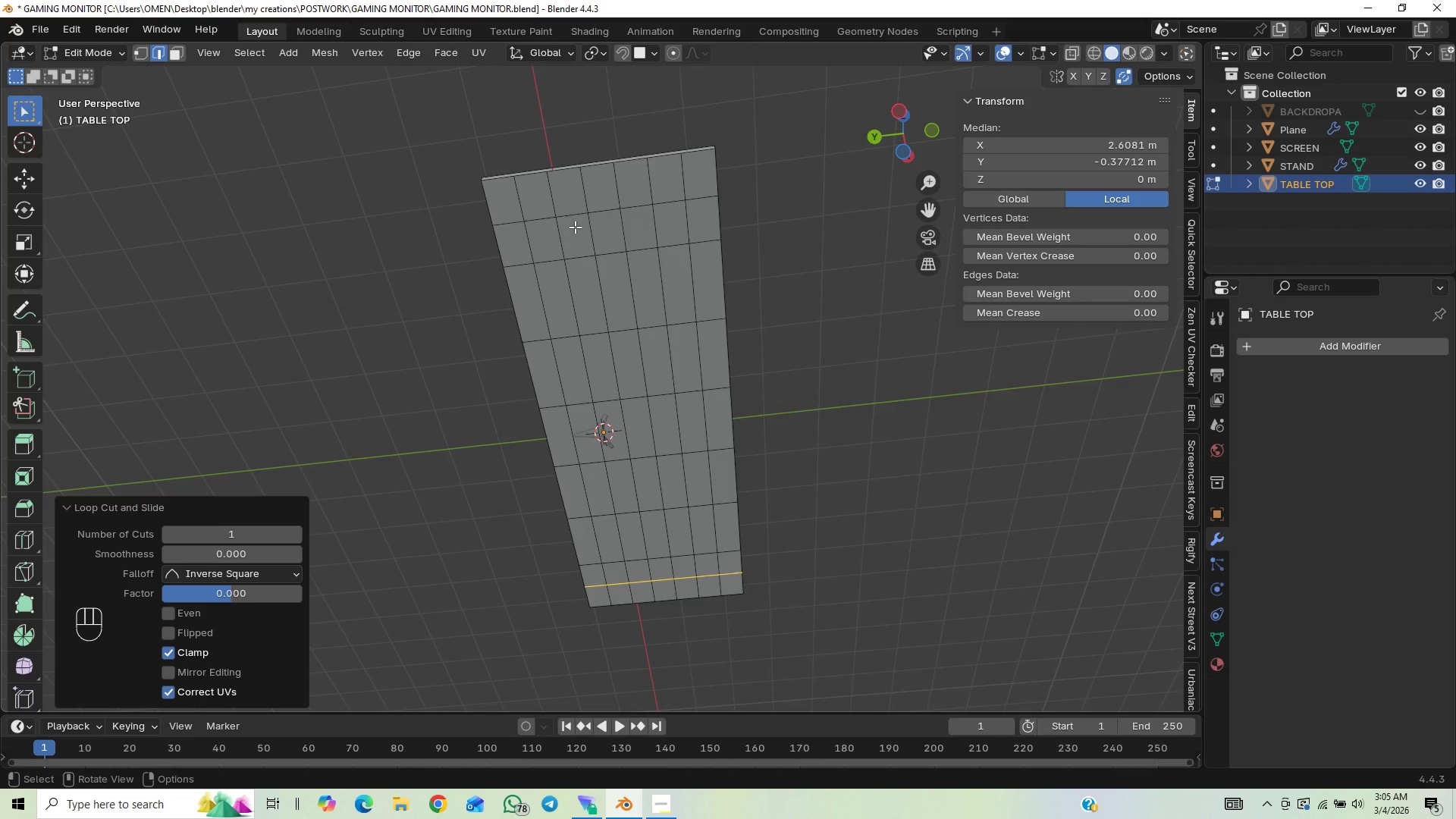 
key(3)
 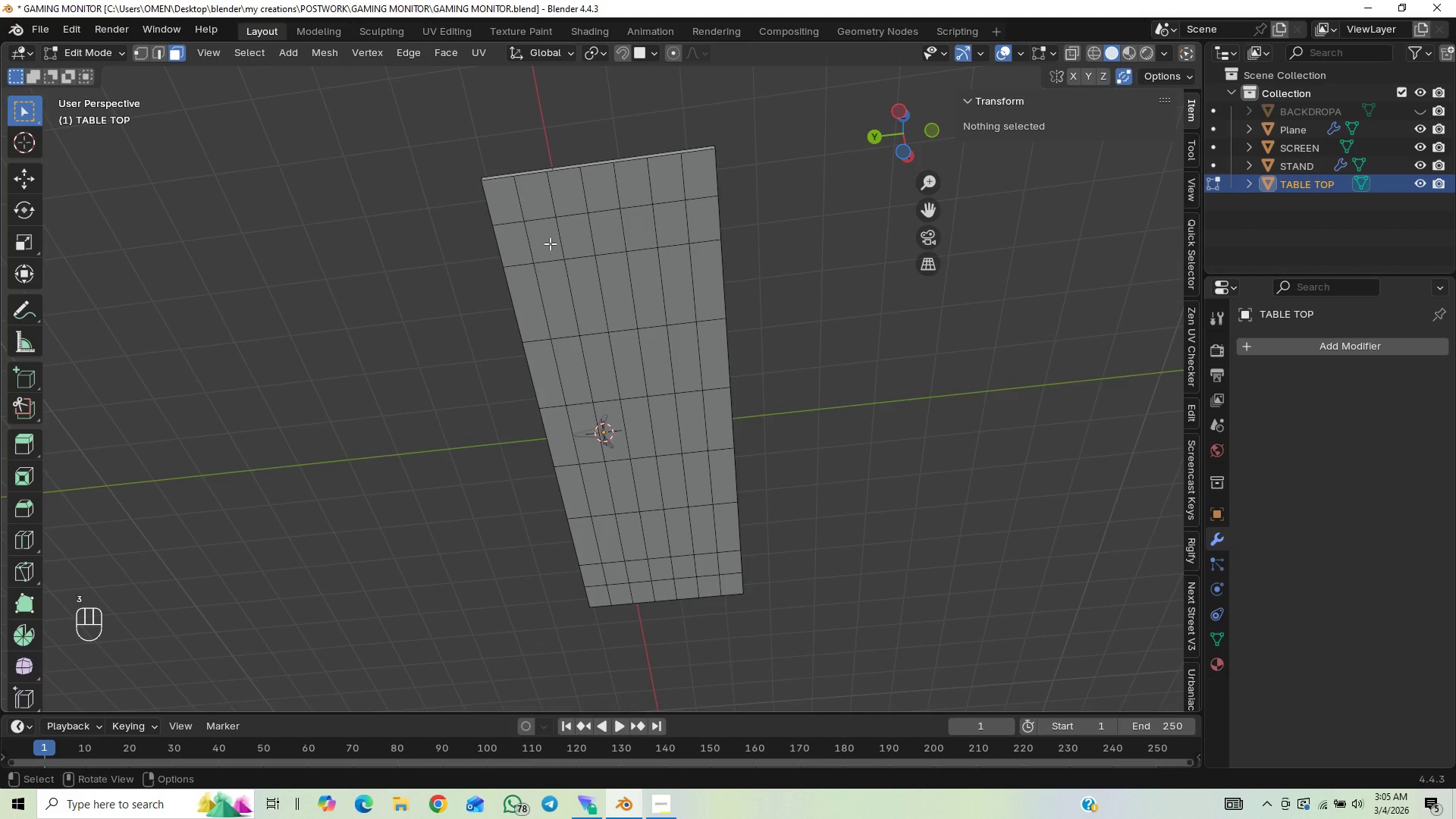 
left_click([550, 243])
 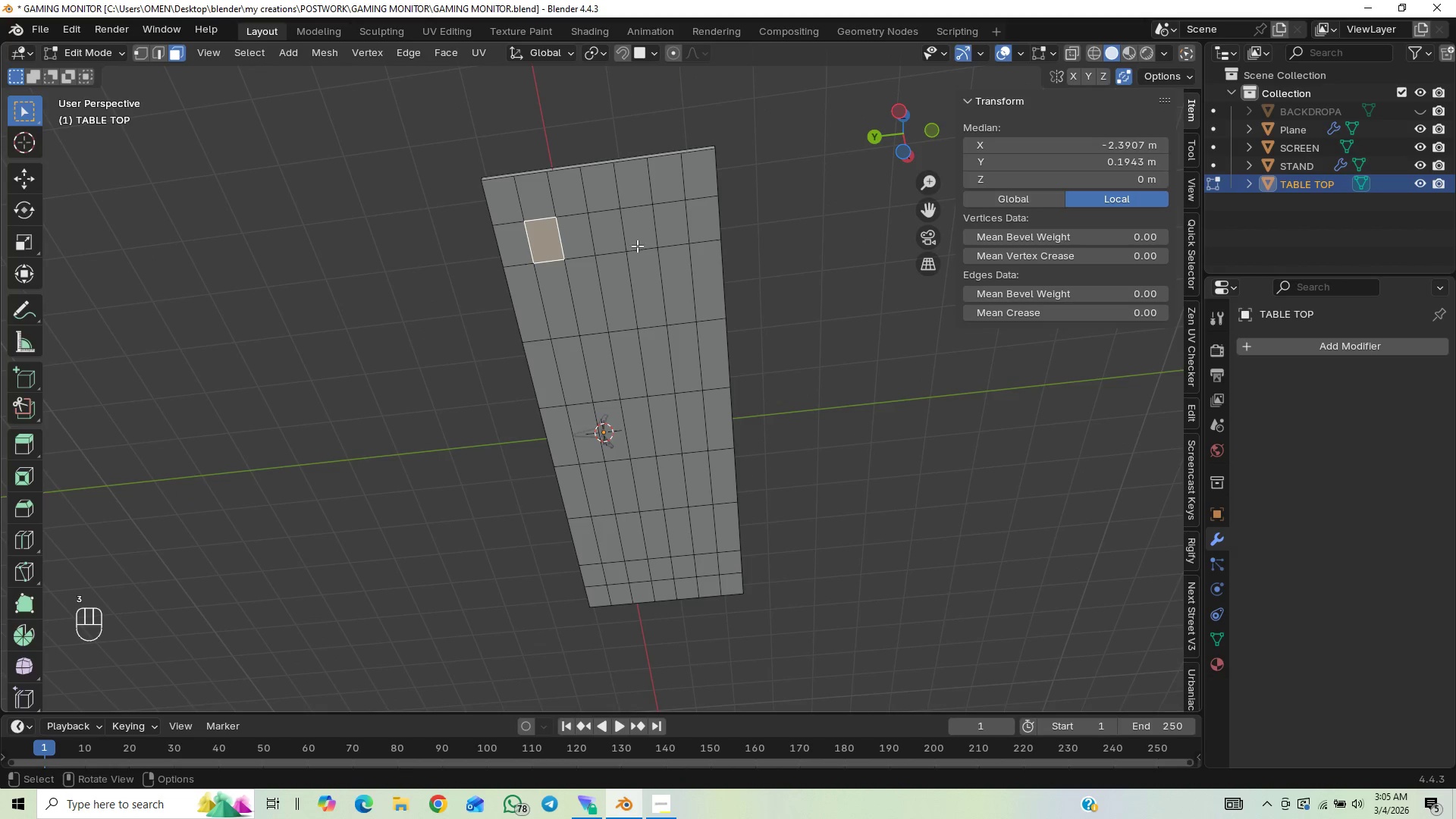 
hold_key(key=ShiftLeft, duration=1.5)
left_click([673, 231])
 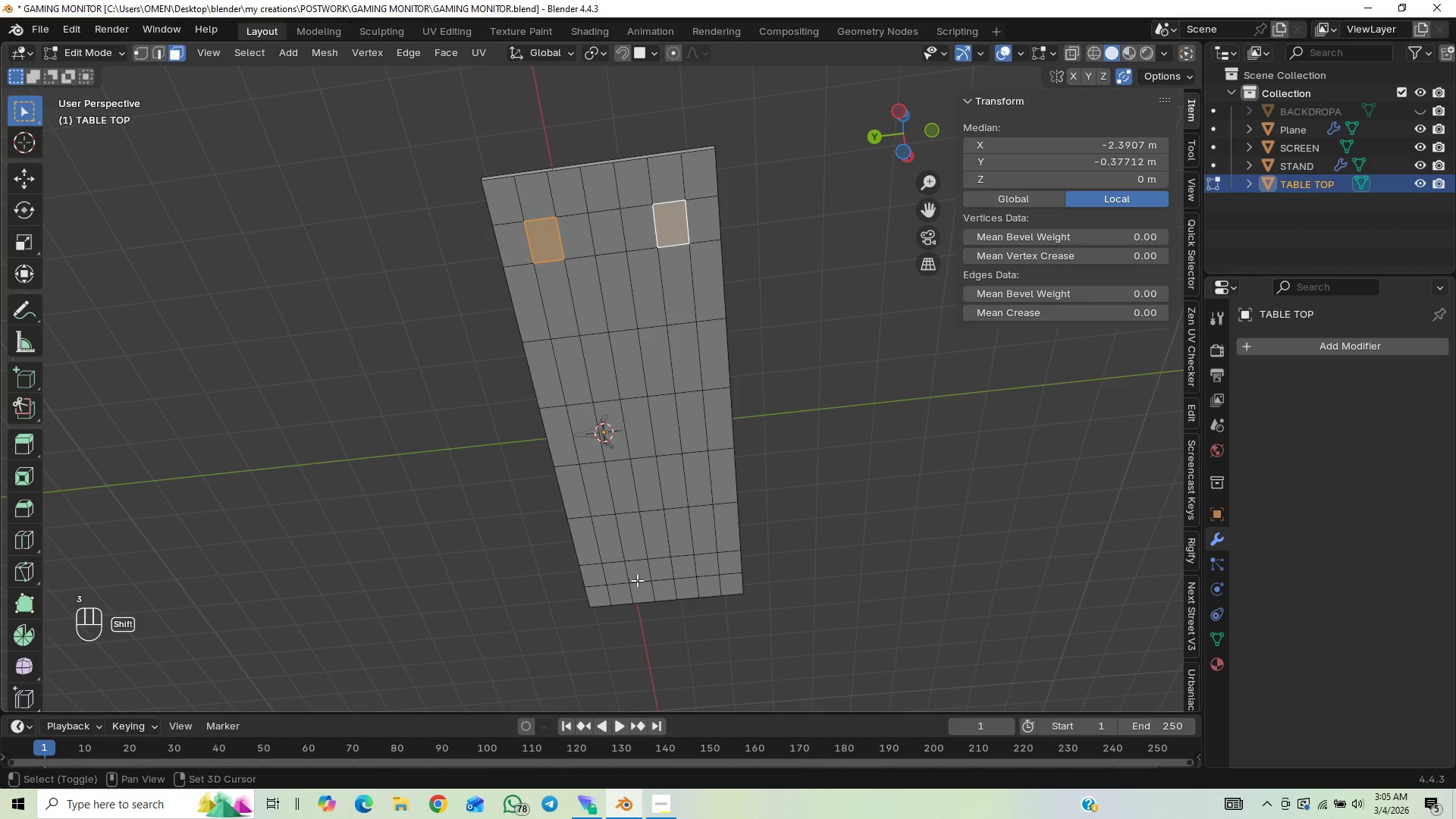 
hold_key(key=ShiftLeft, duration=1.5)
 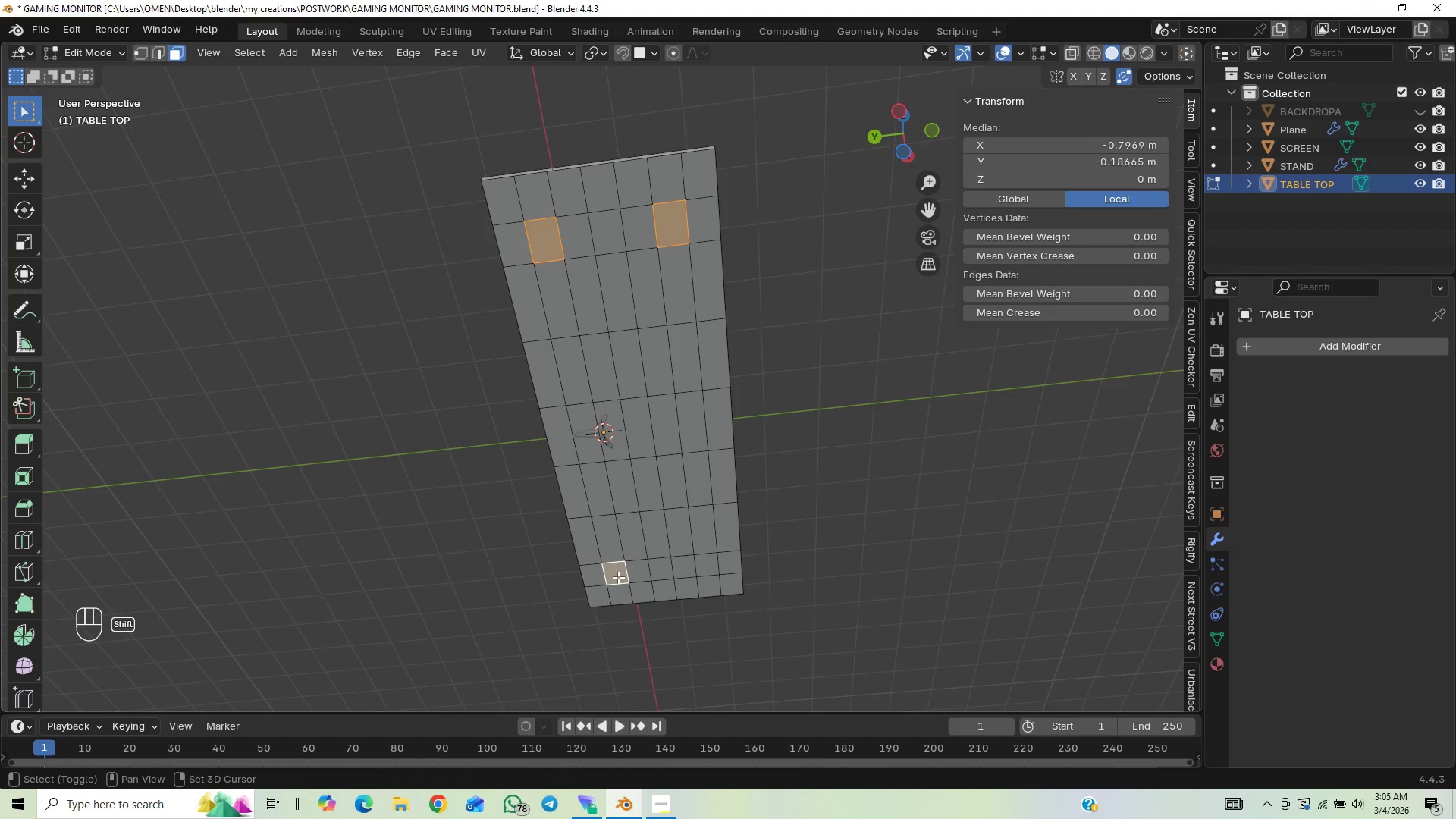 
hold_key(key=ShiftLeft, duration=1.51)
left_click([617, 579])
 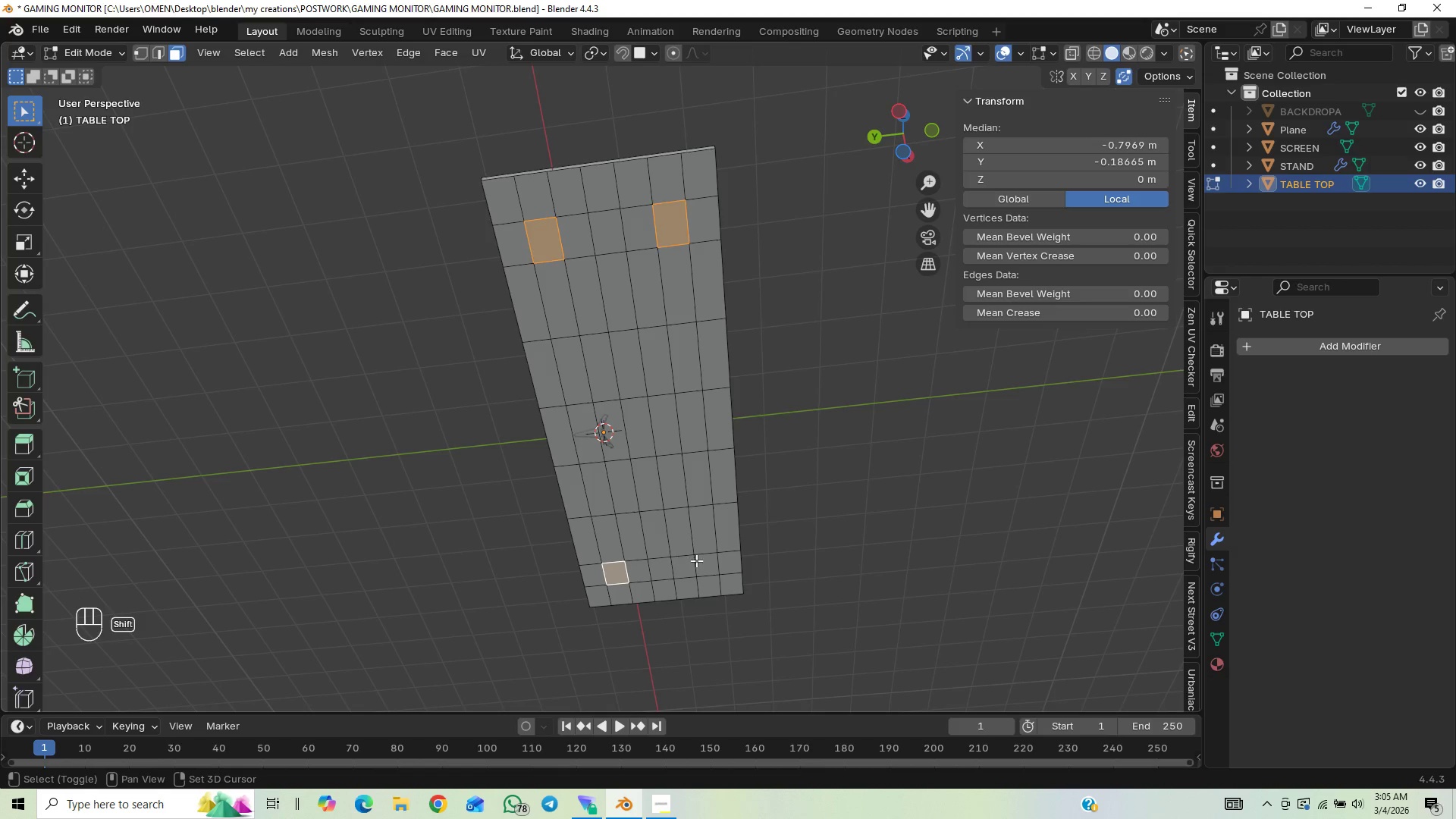 
left_click([713, 559])
 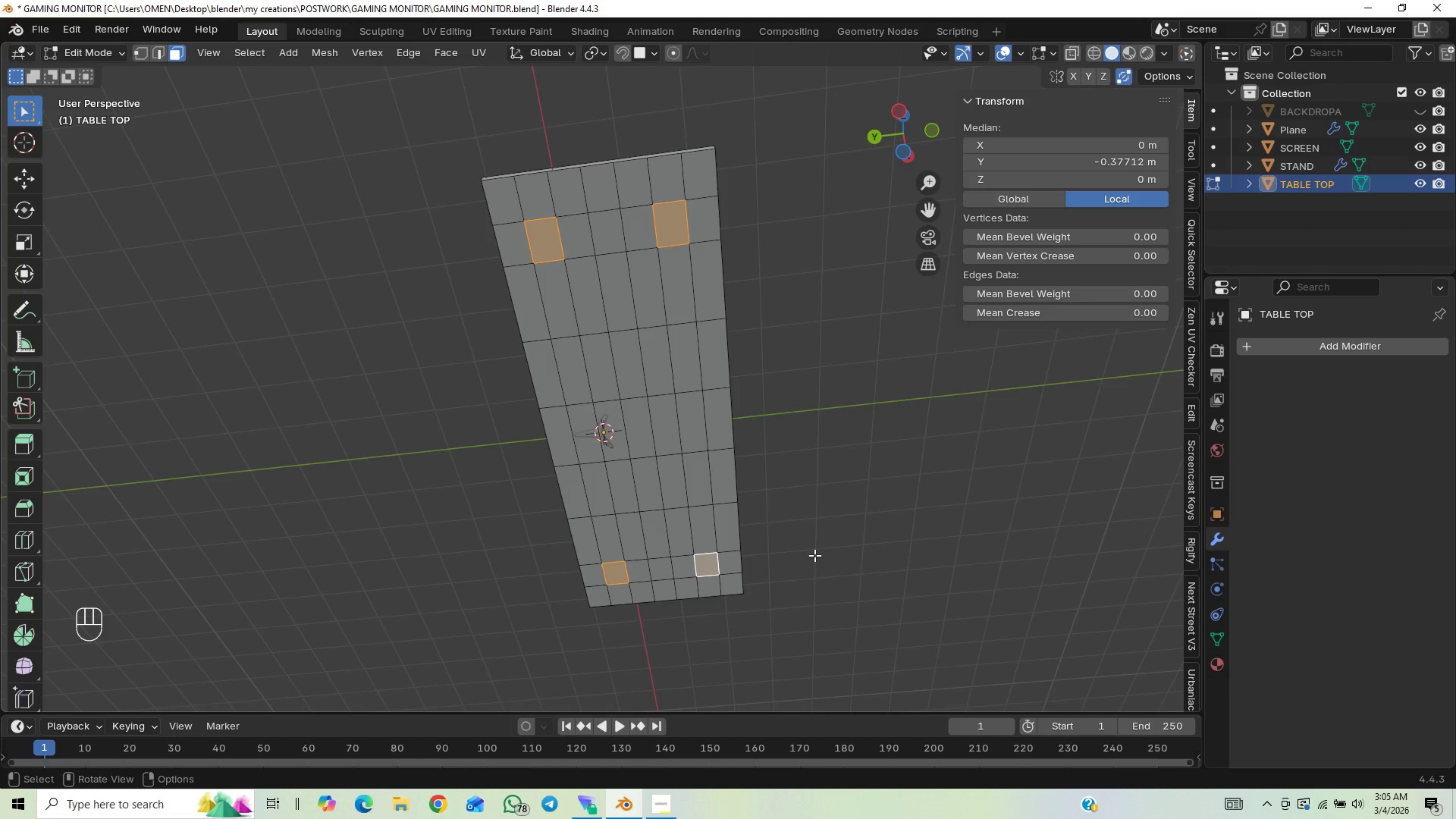 
key(End)
 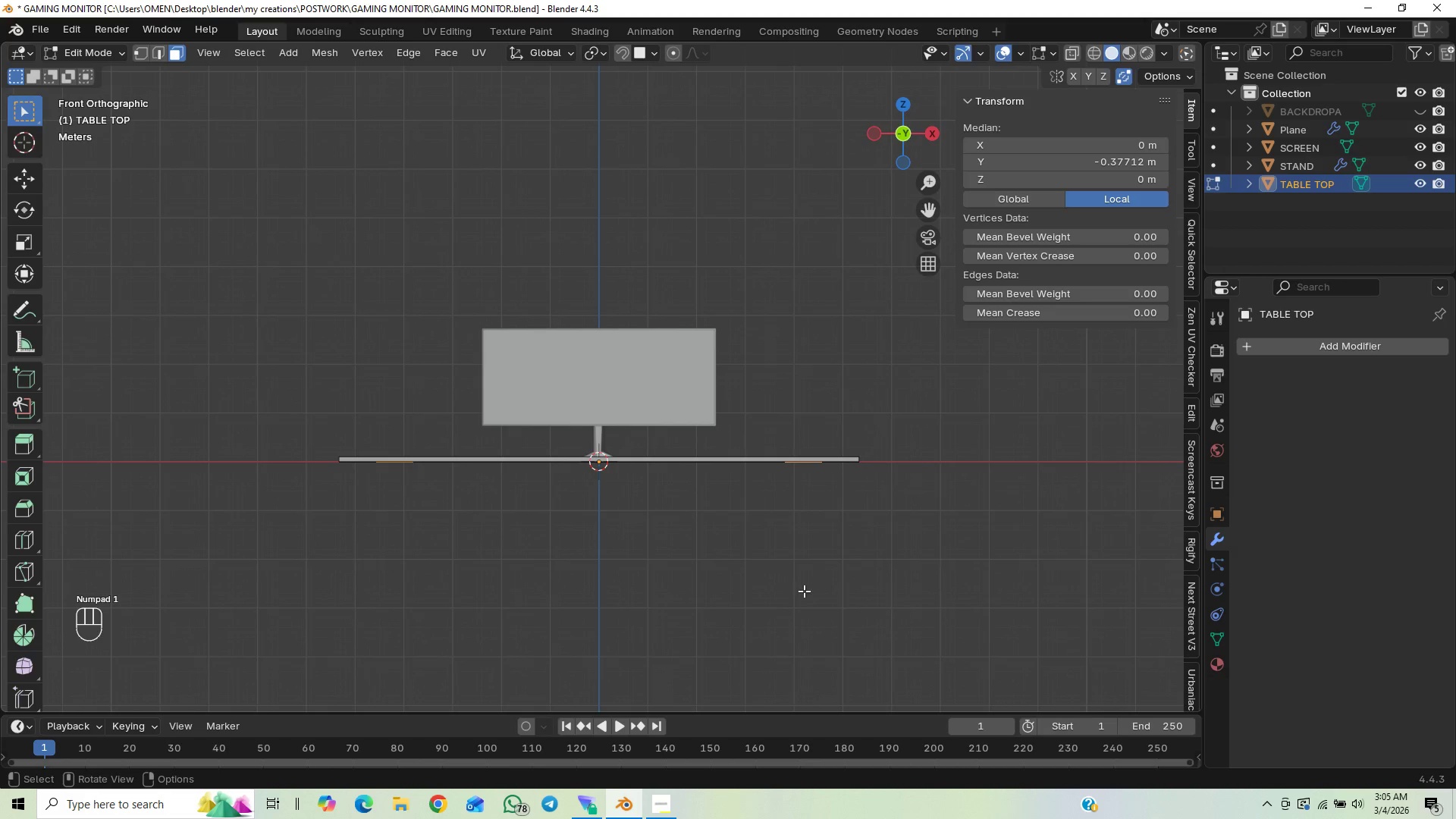 
type(ez)
 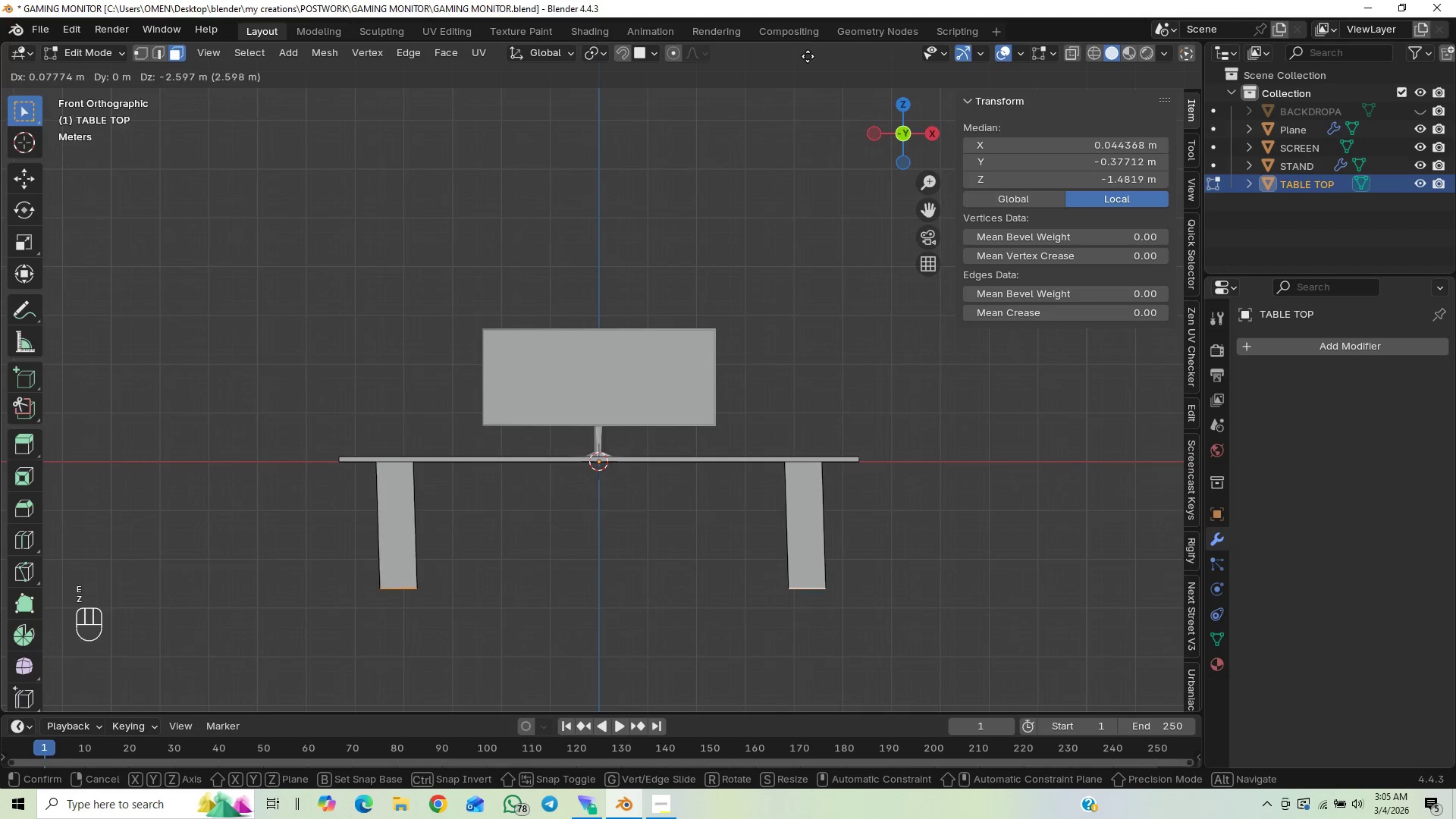 
key(Z)
 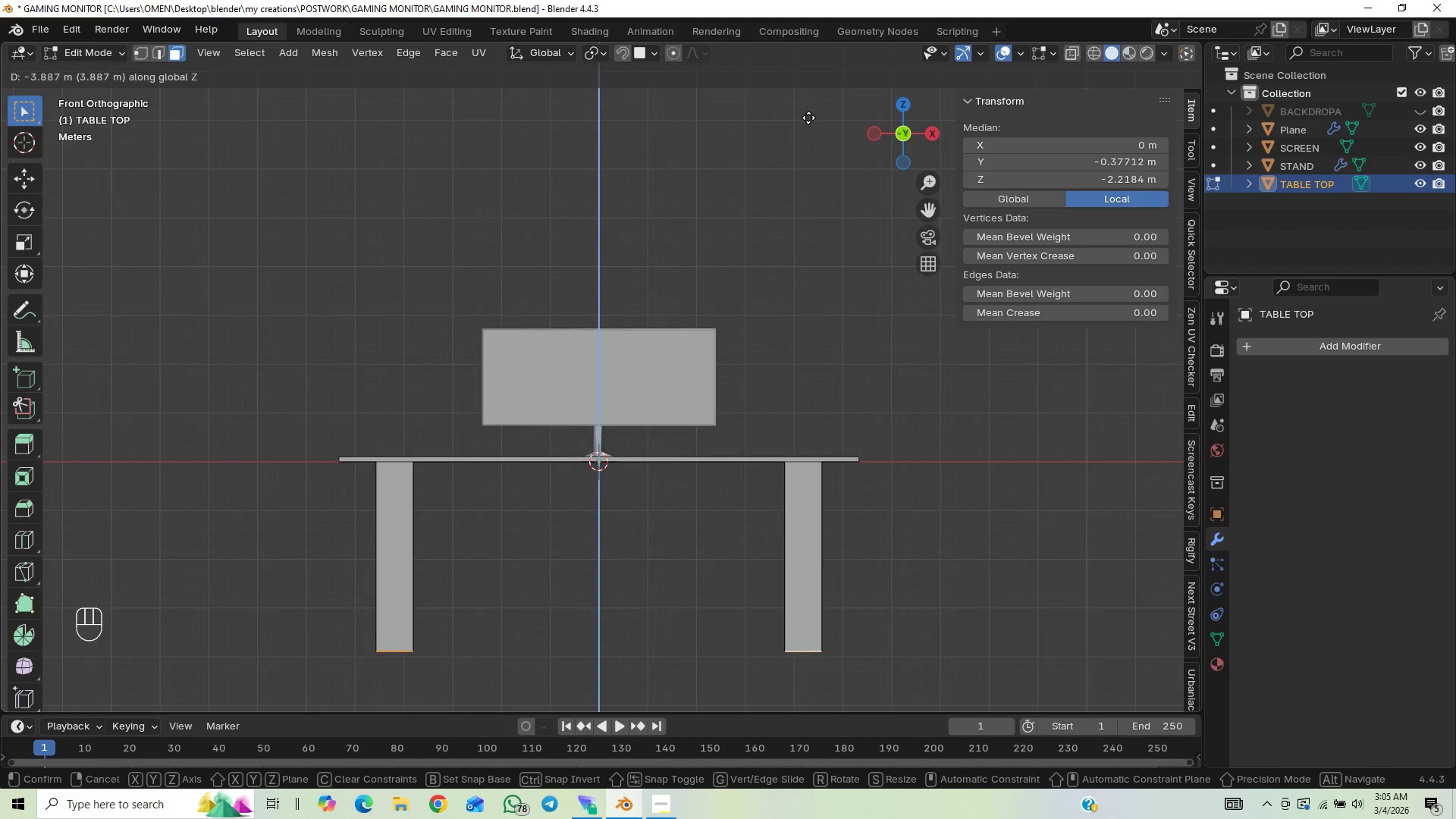 
wait(7.72)
 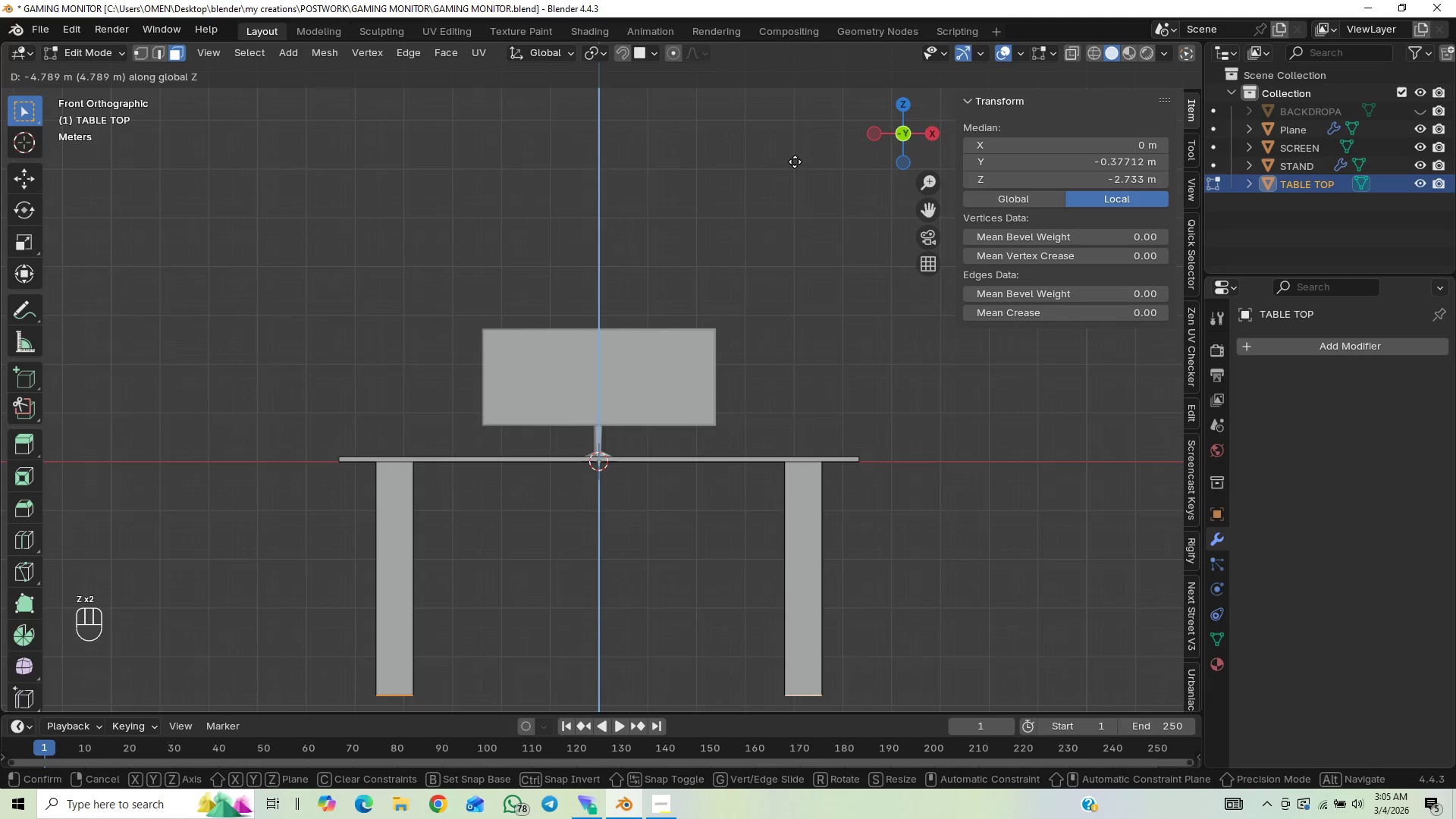 
left_click([806, 119])
 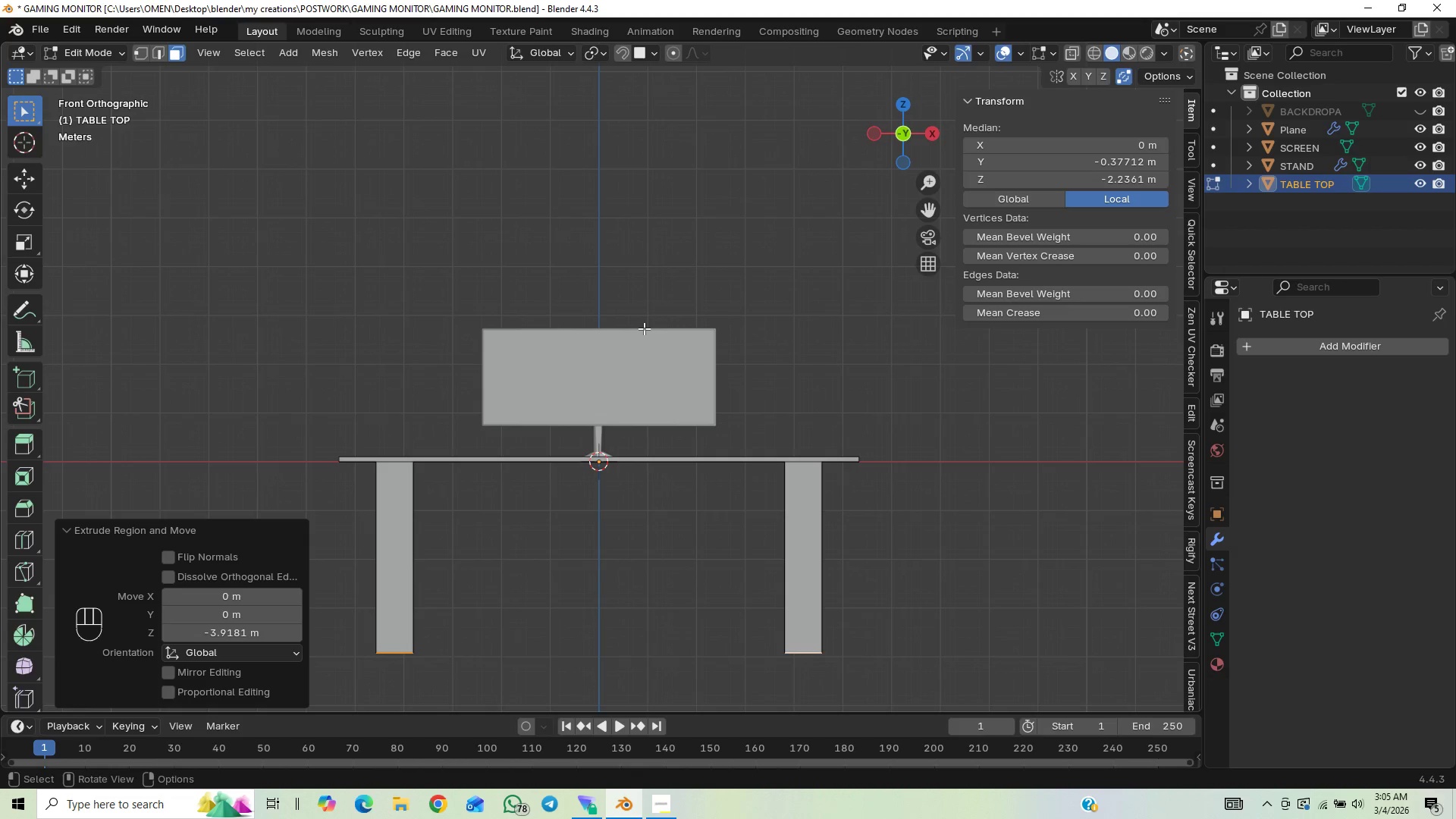 
scroll: coordinate [764, 419], scroll_direction: down, amount: 3.0
 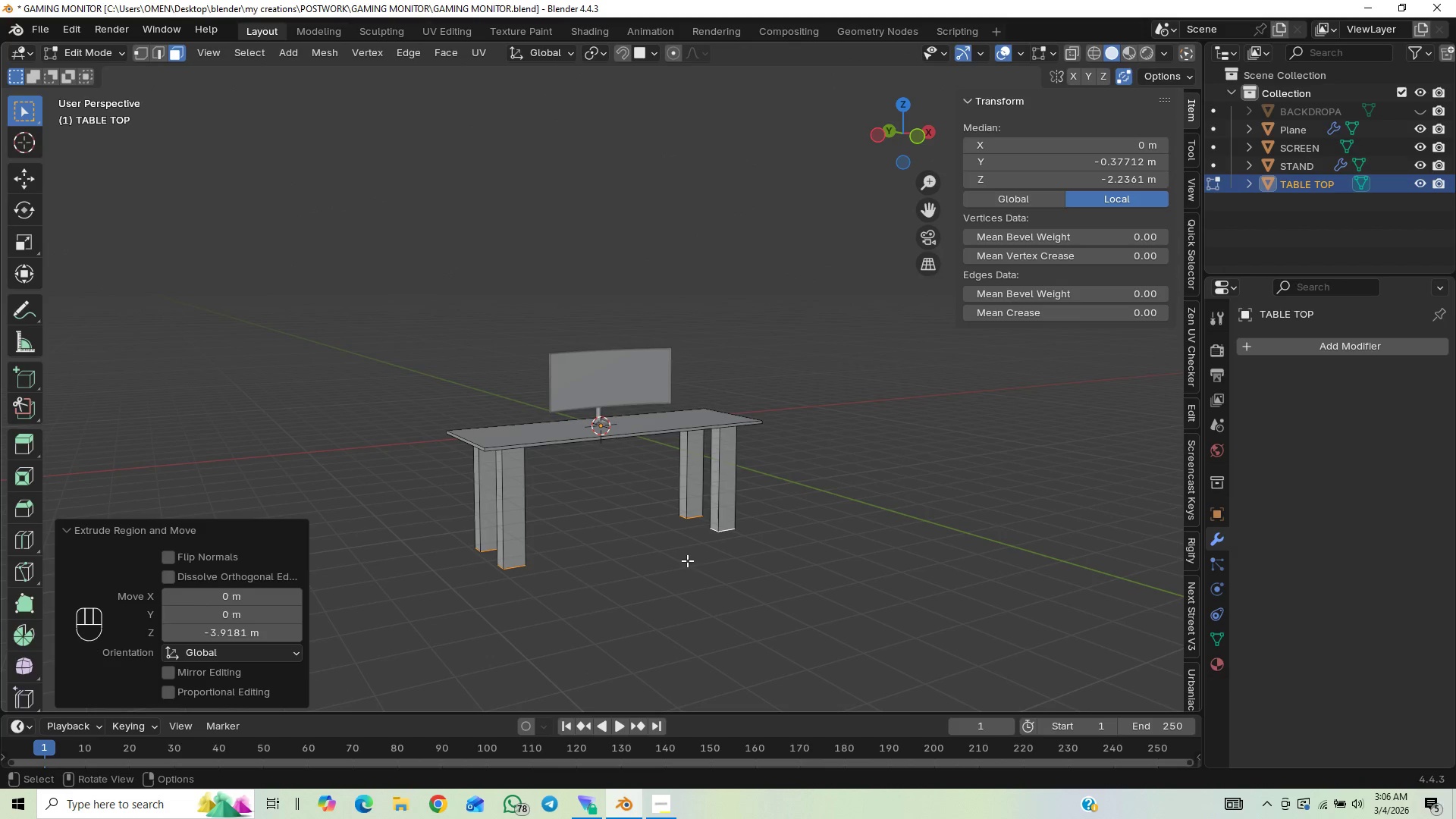 
scroll: coordinate [711, 544], scroll_direction: up, amount: 1.0
 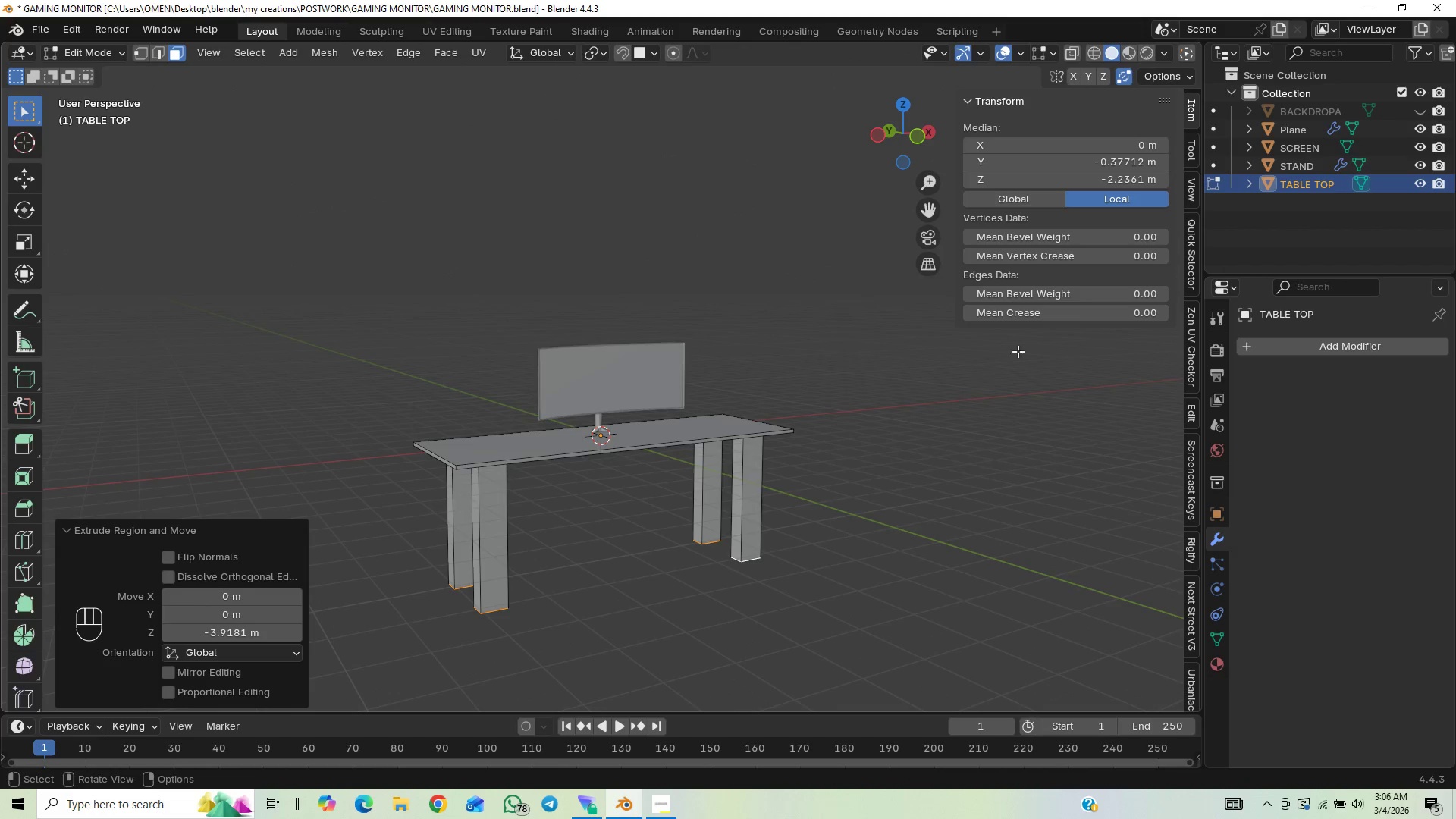 
double_click([1316, 180])
 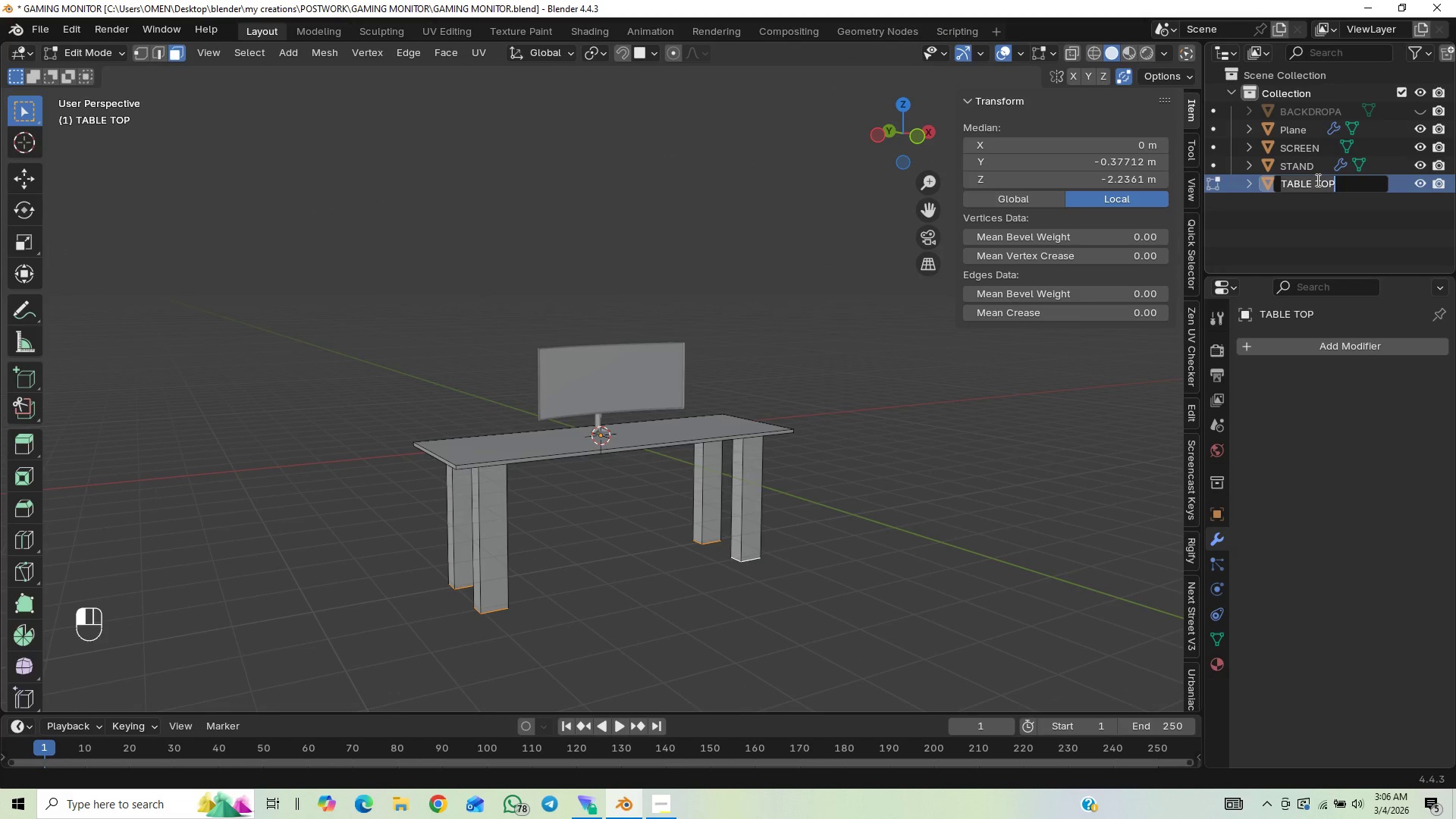 
hold_key(key=Backspace, duration=0.75)
 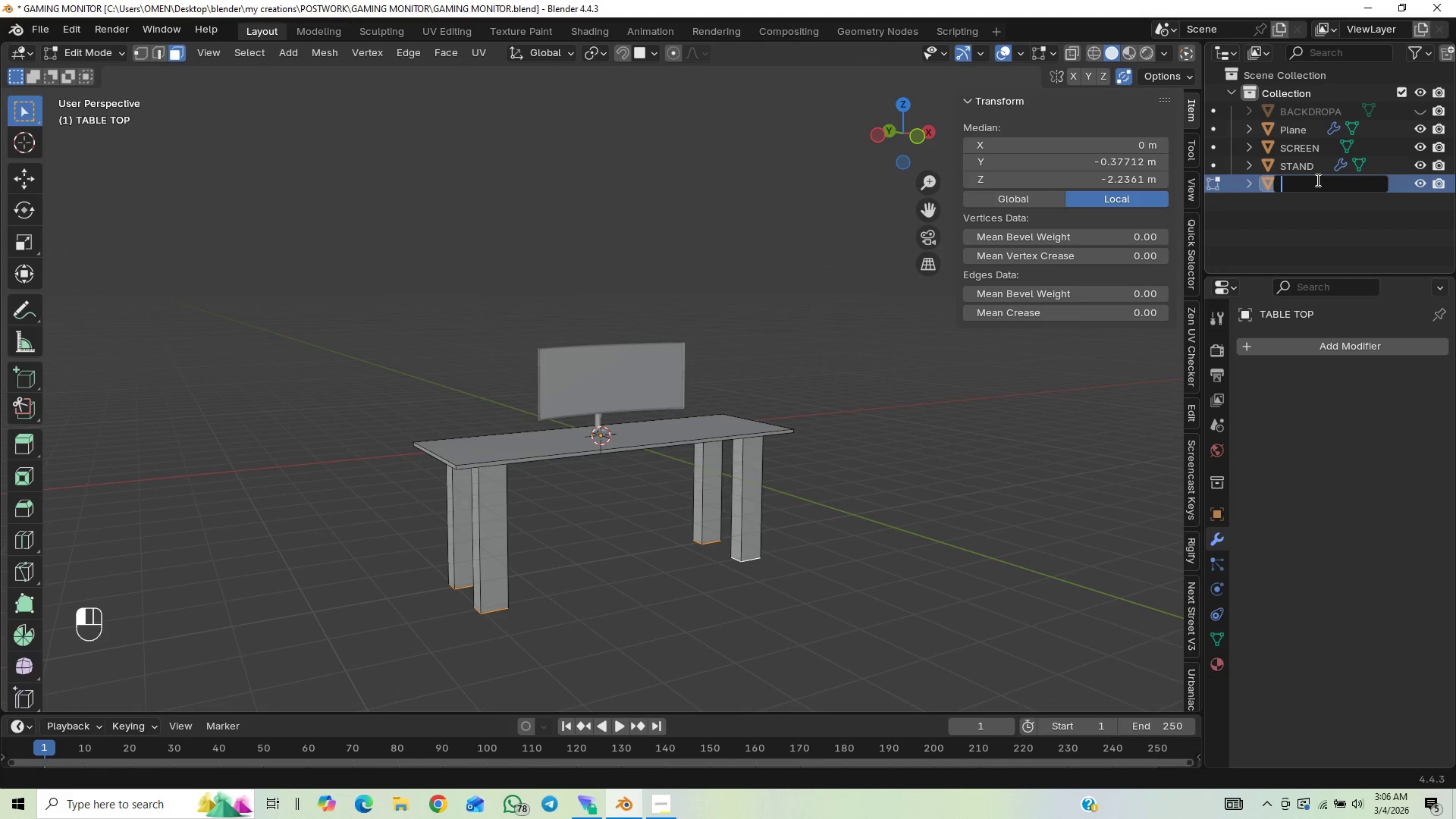 
type(desk)
 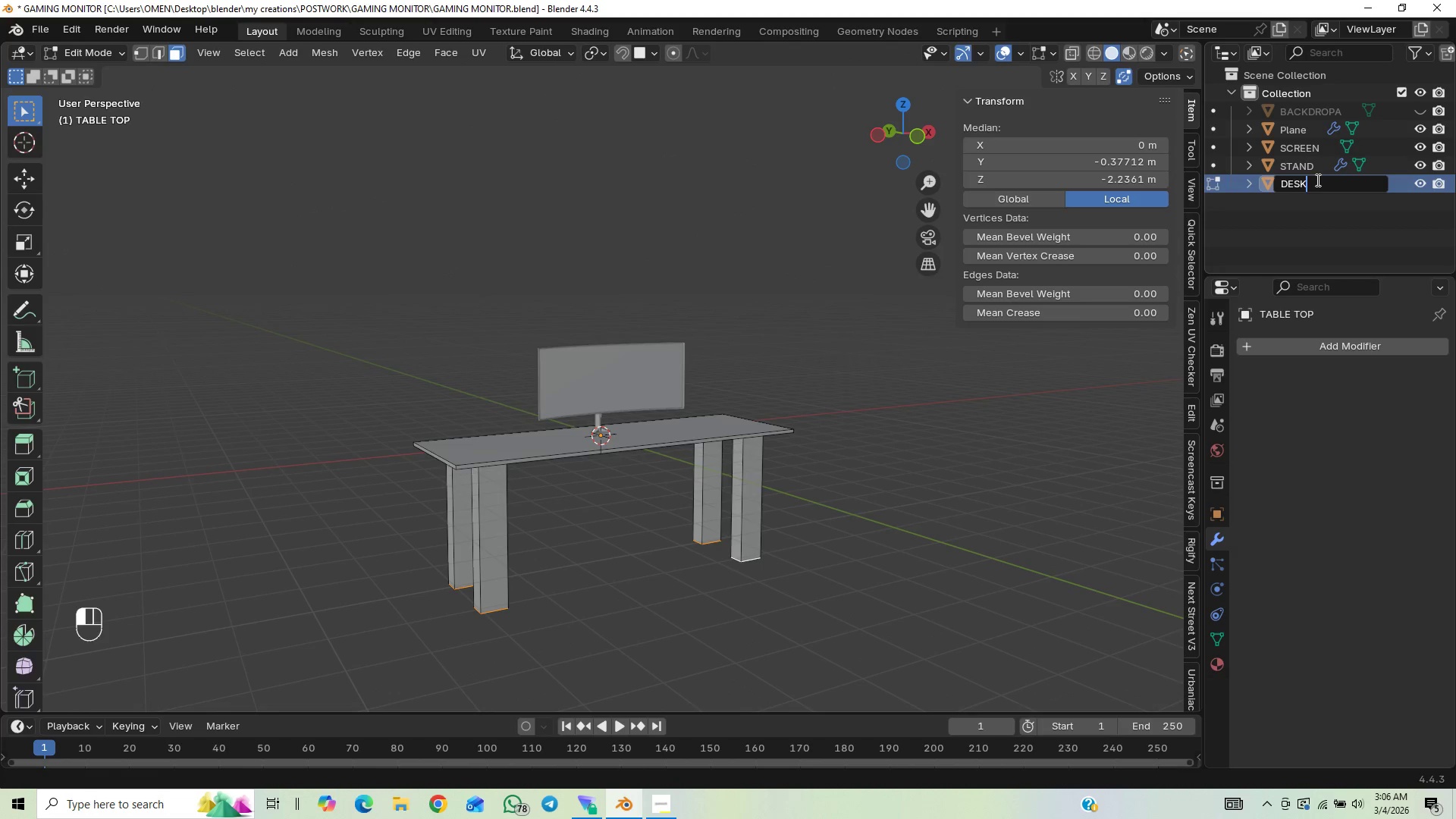 
key(Enter)
 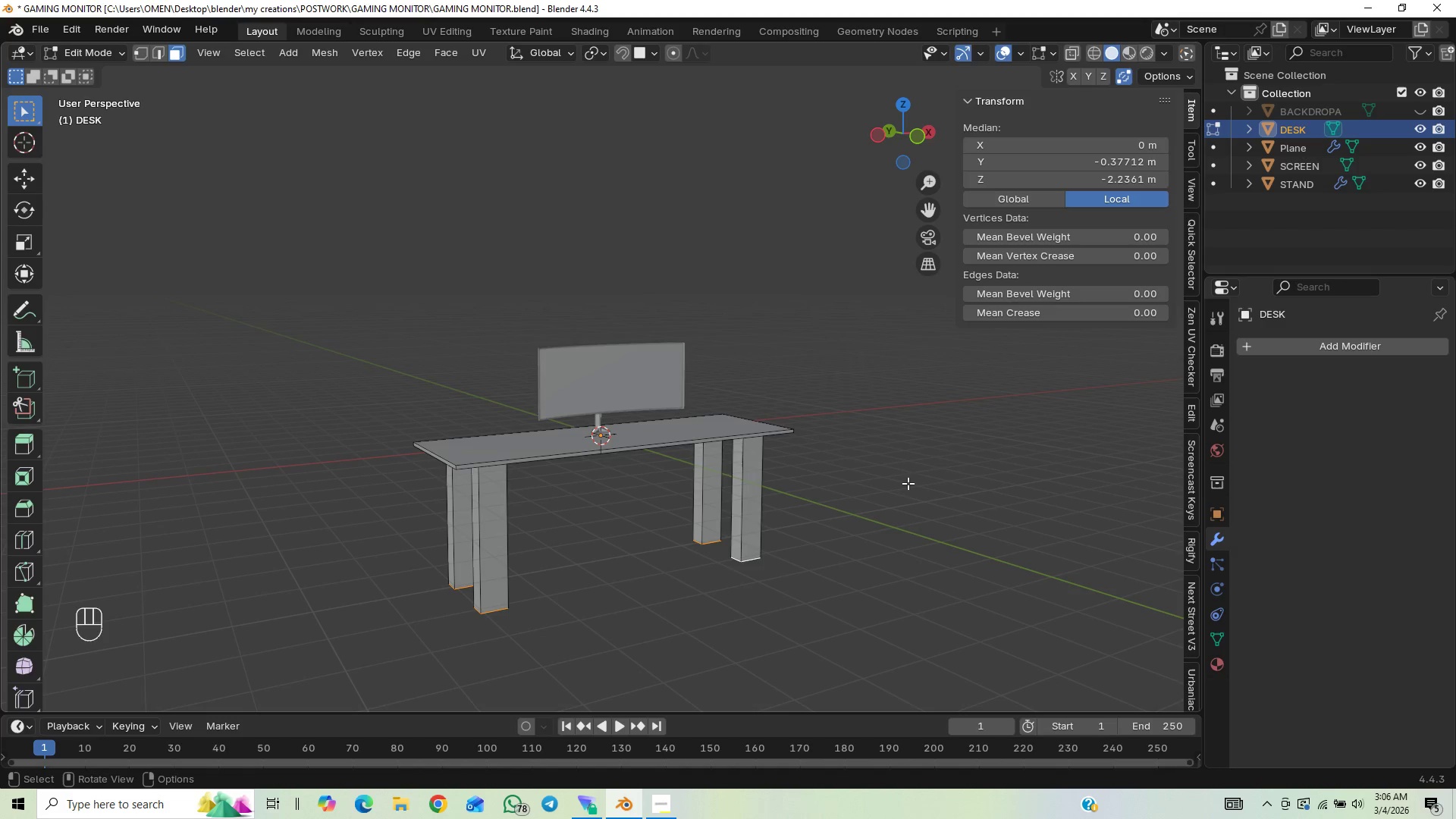 
key(Tab)
 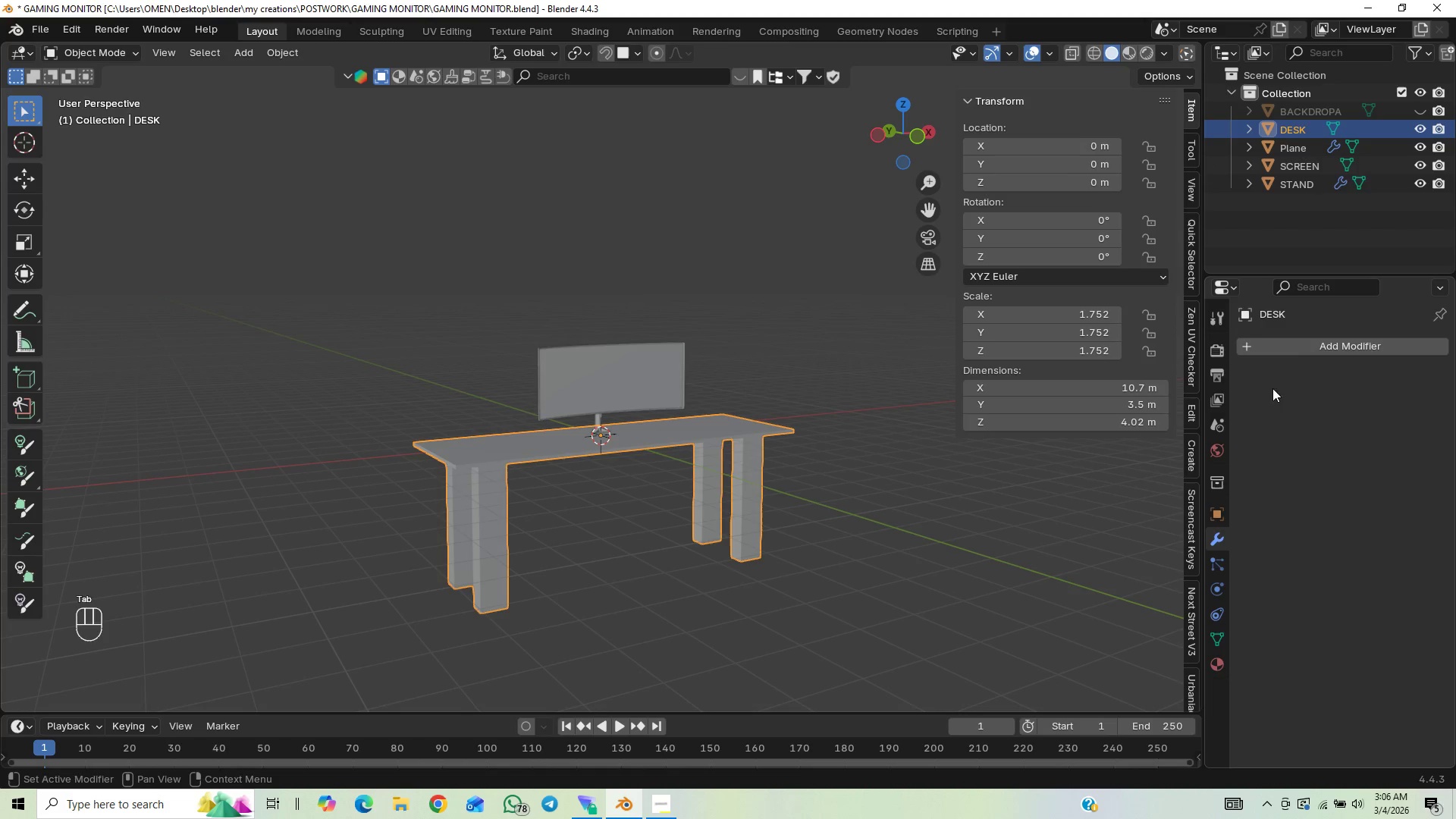 
left_click([1305, 340])